 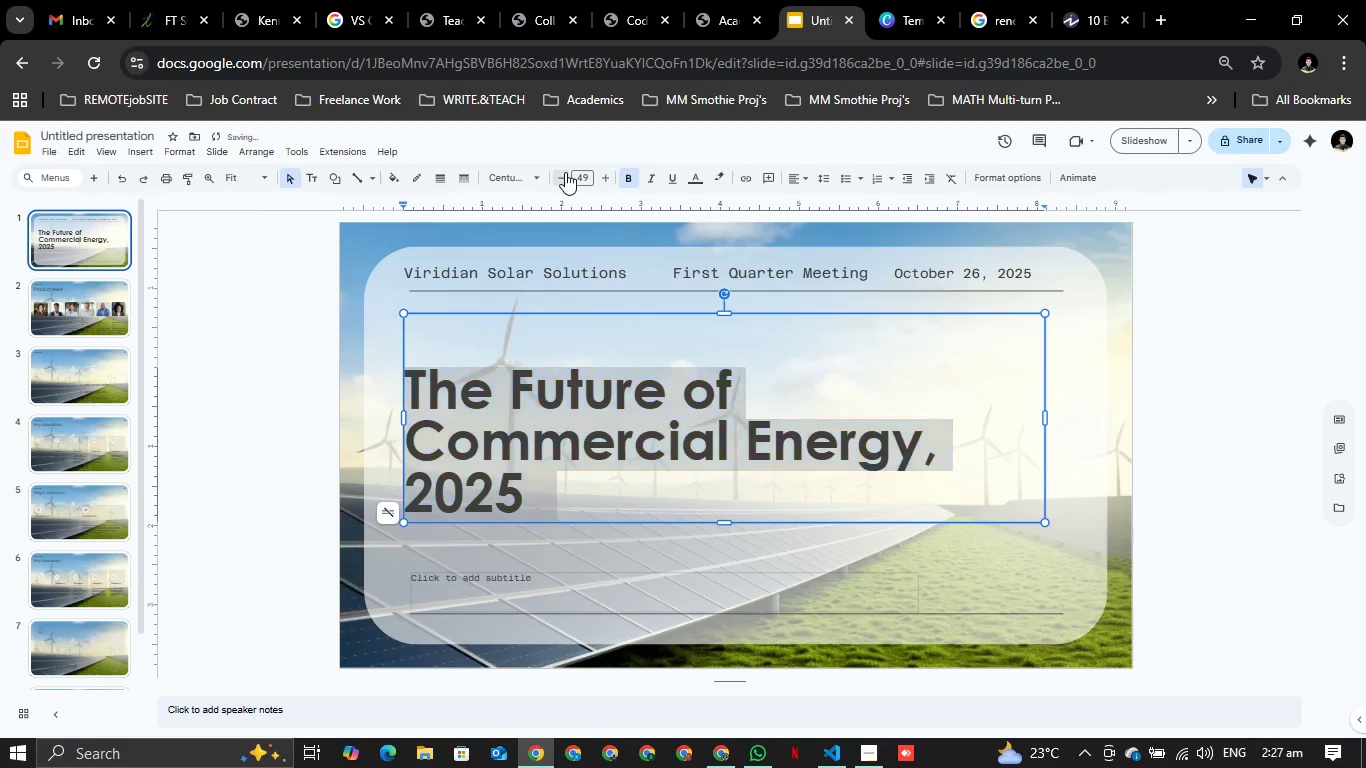 
triple_click([565, 172])
 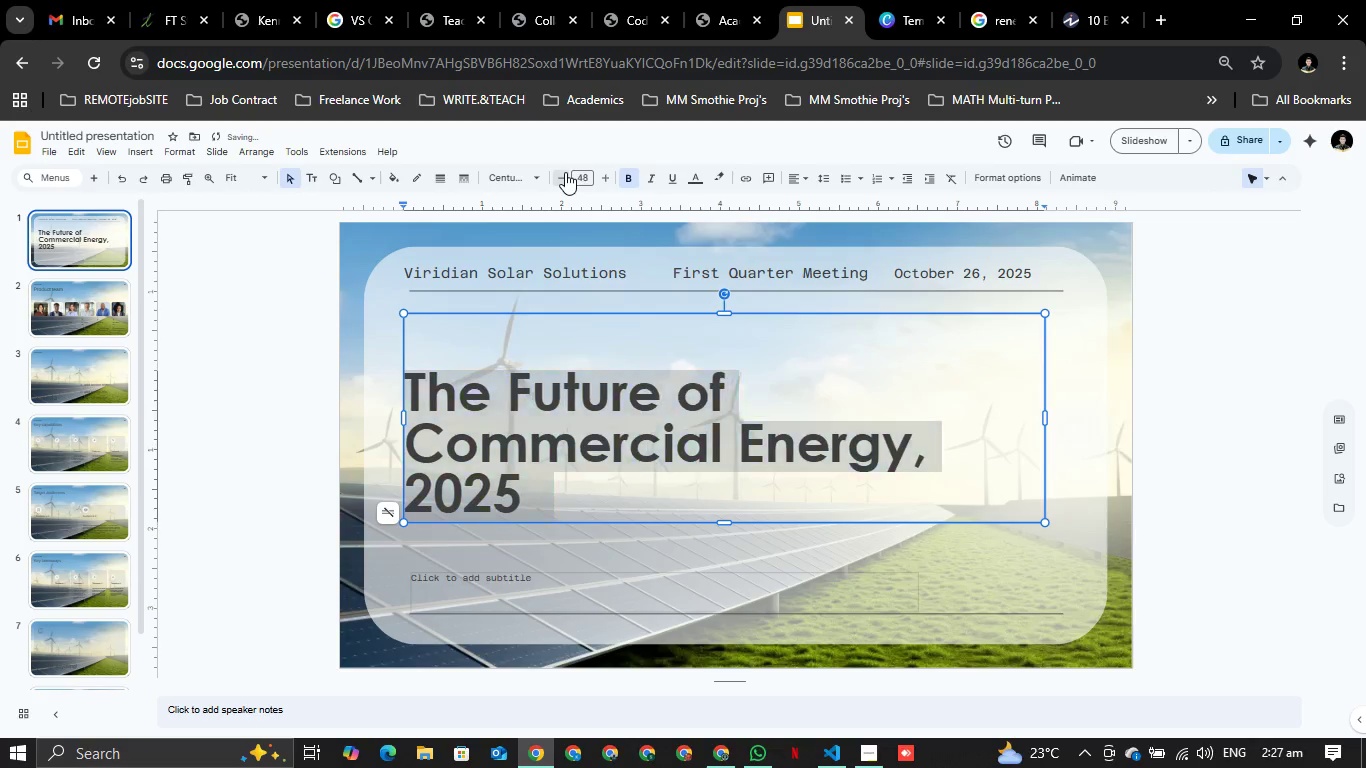 
triple_click([565, 172])
 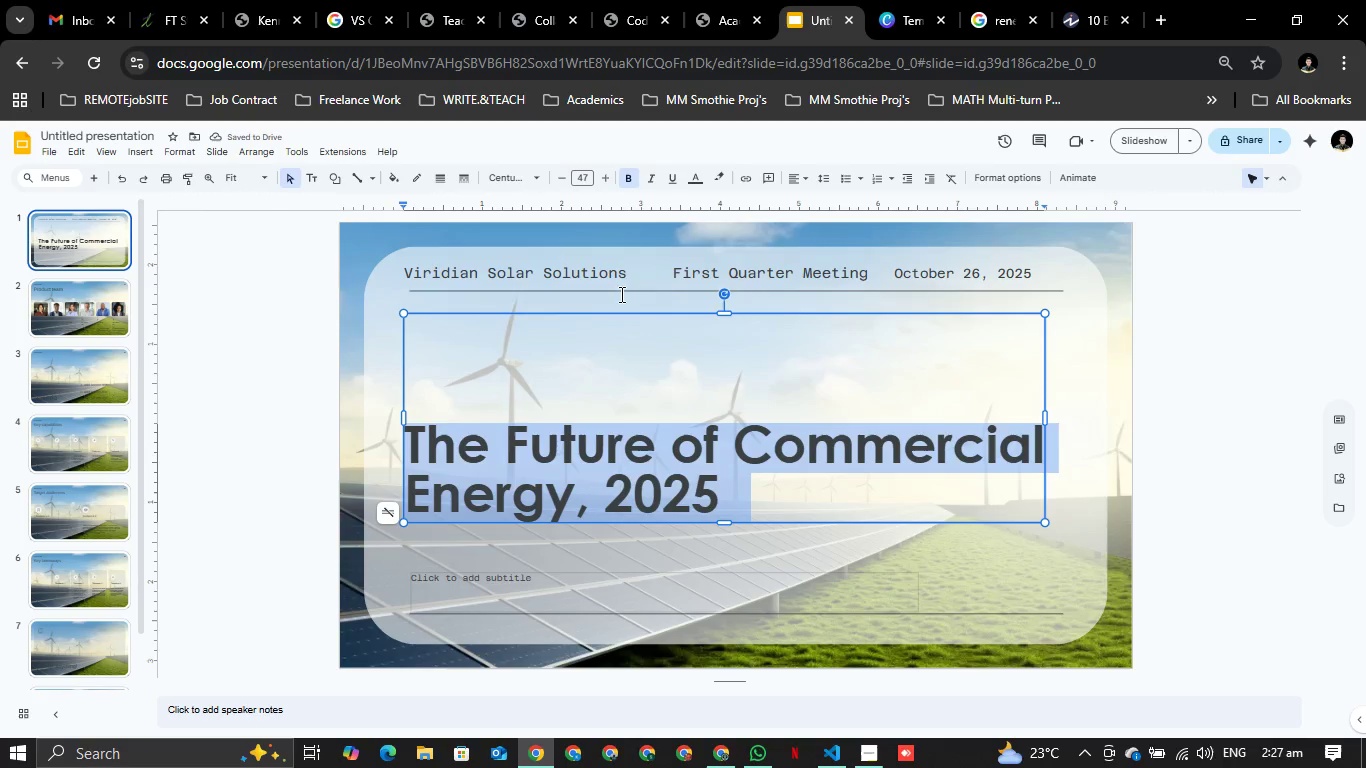 
left_click([180, 150])
 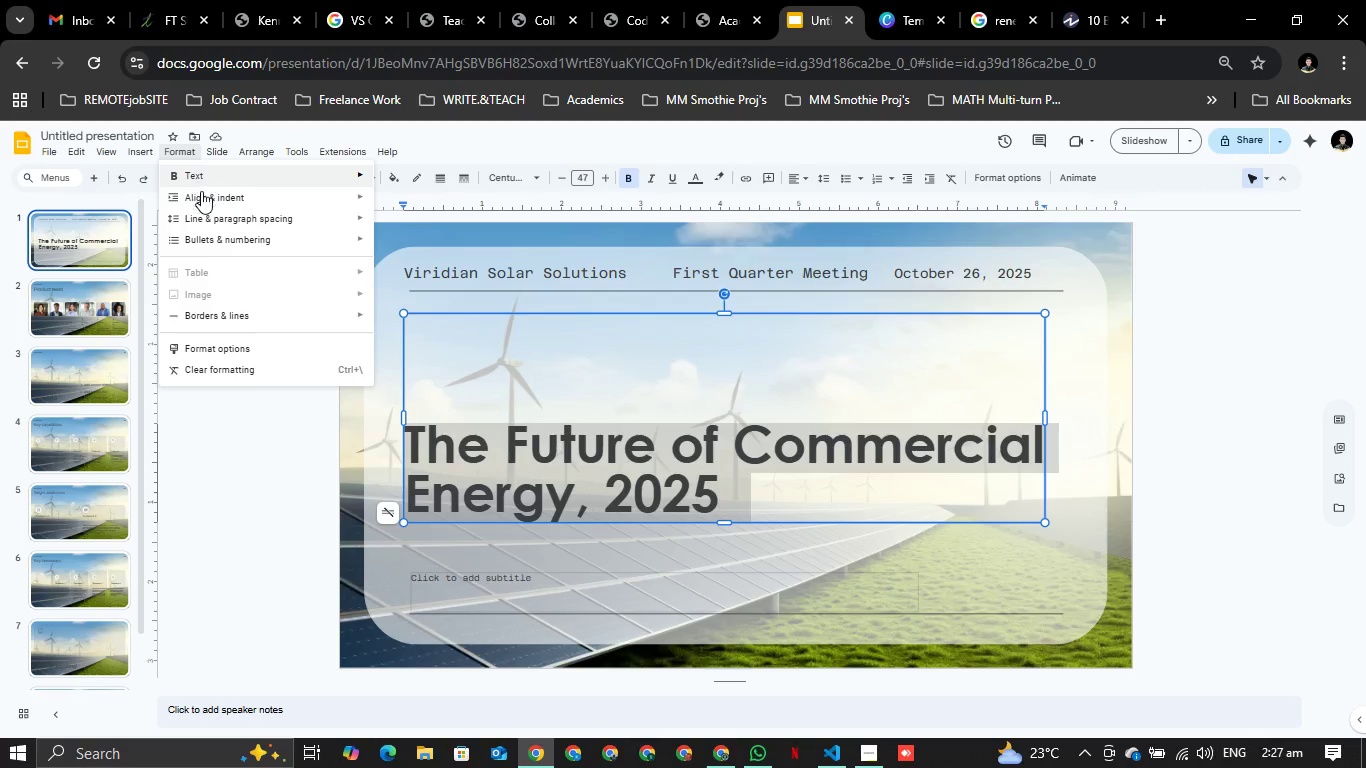 
mouse_move([244, 193])
 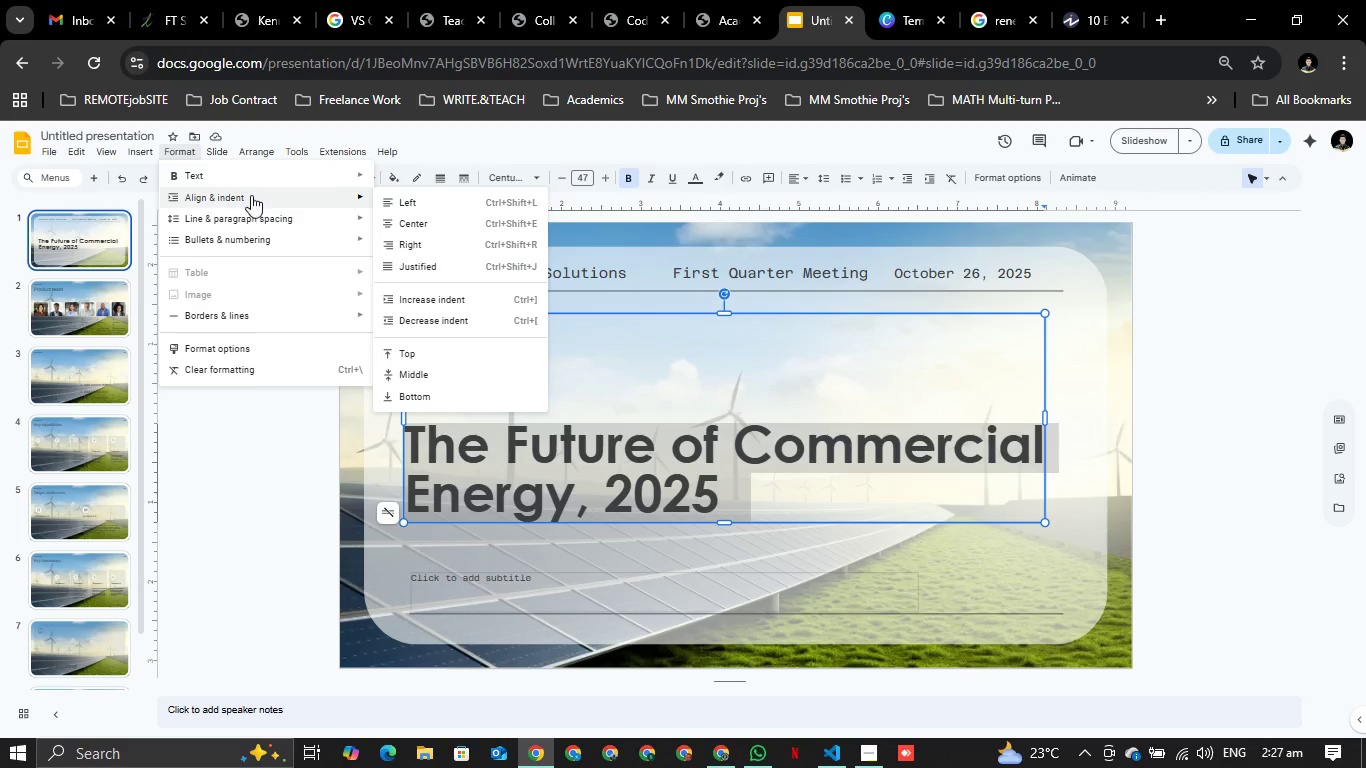 
left_click([254, 197])
 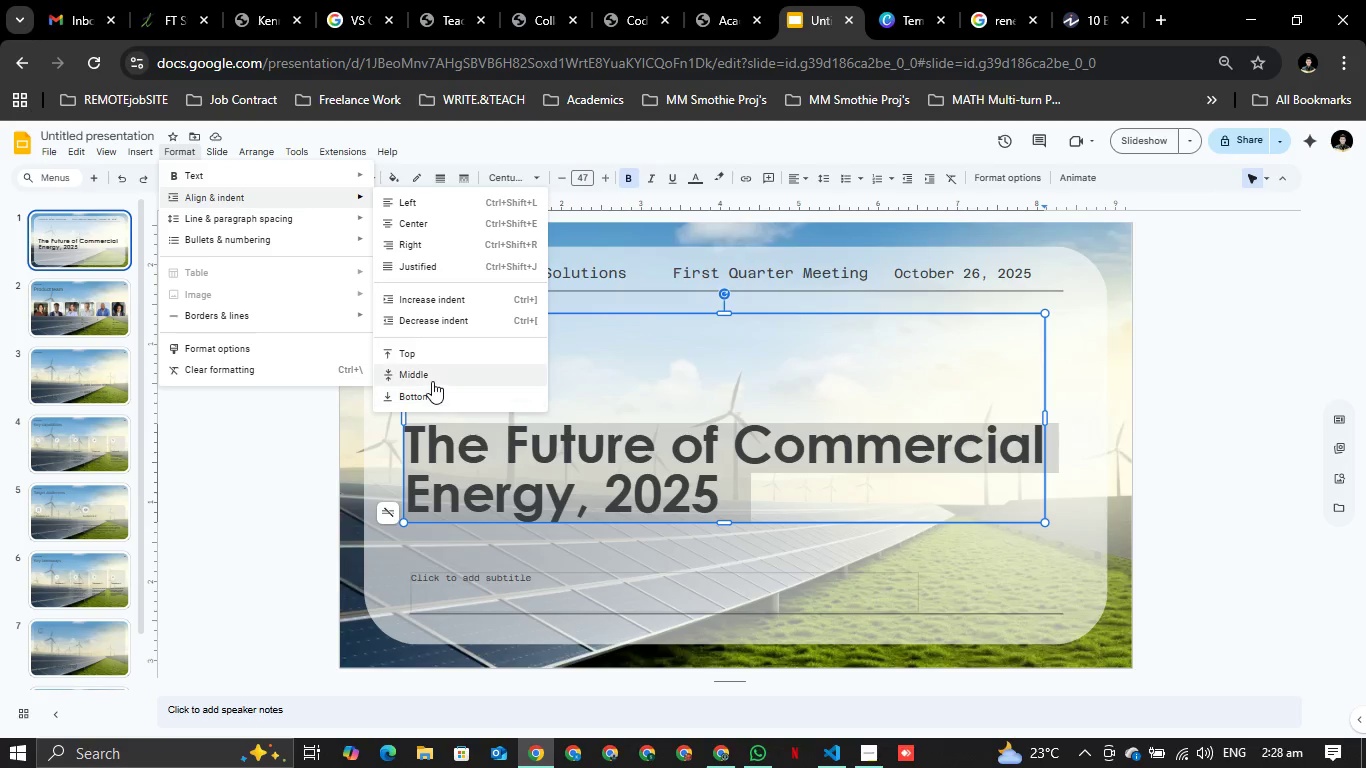 
left_click([432, 378])
 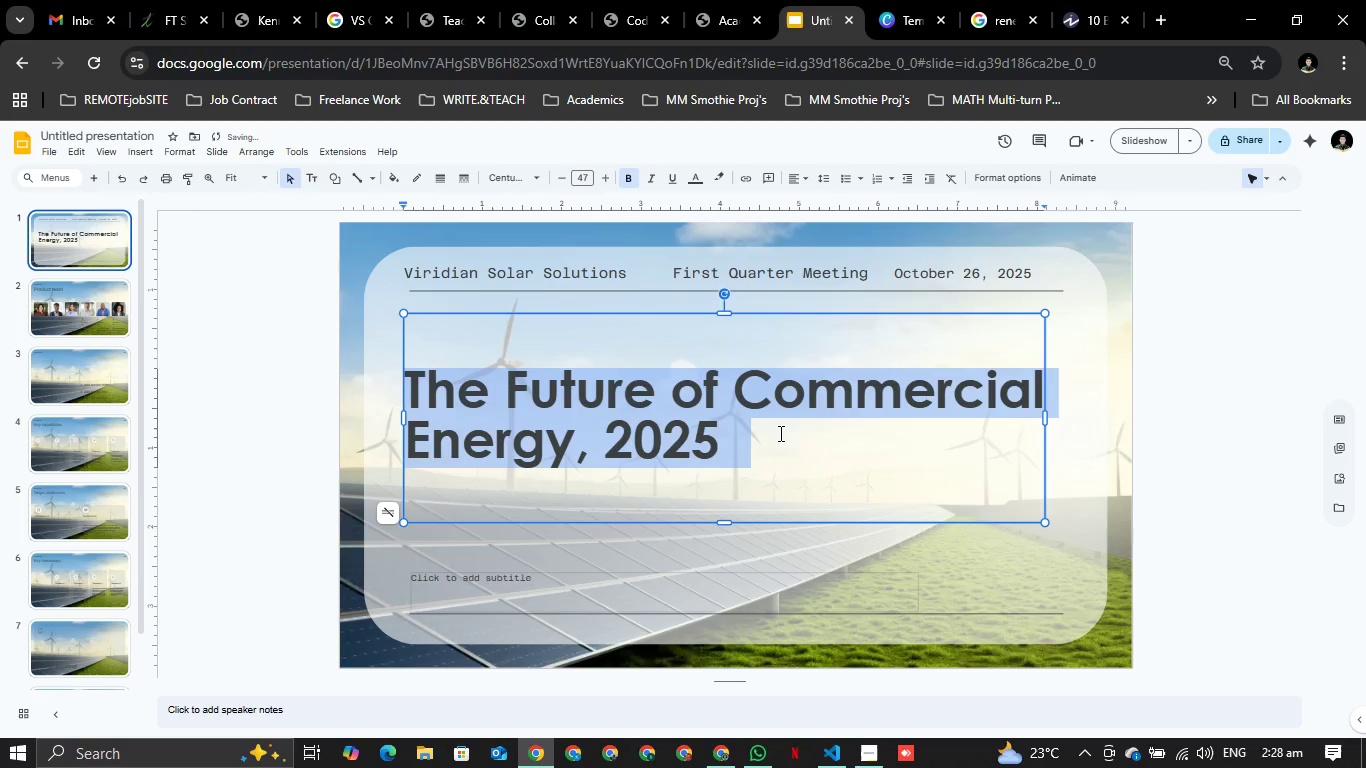 
left_click([855, 443])
 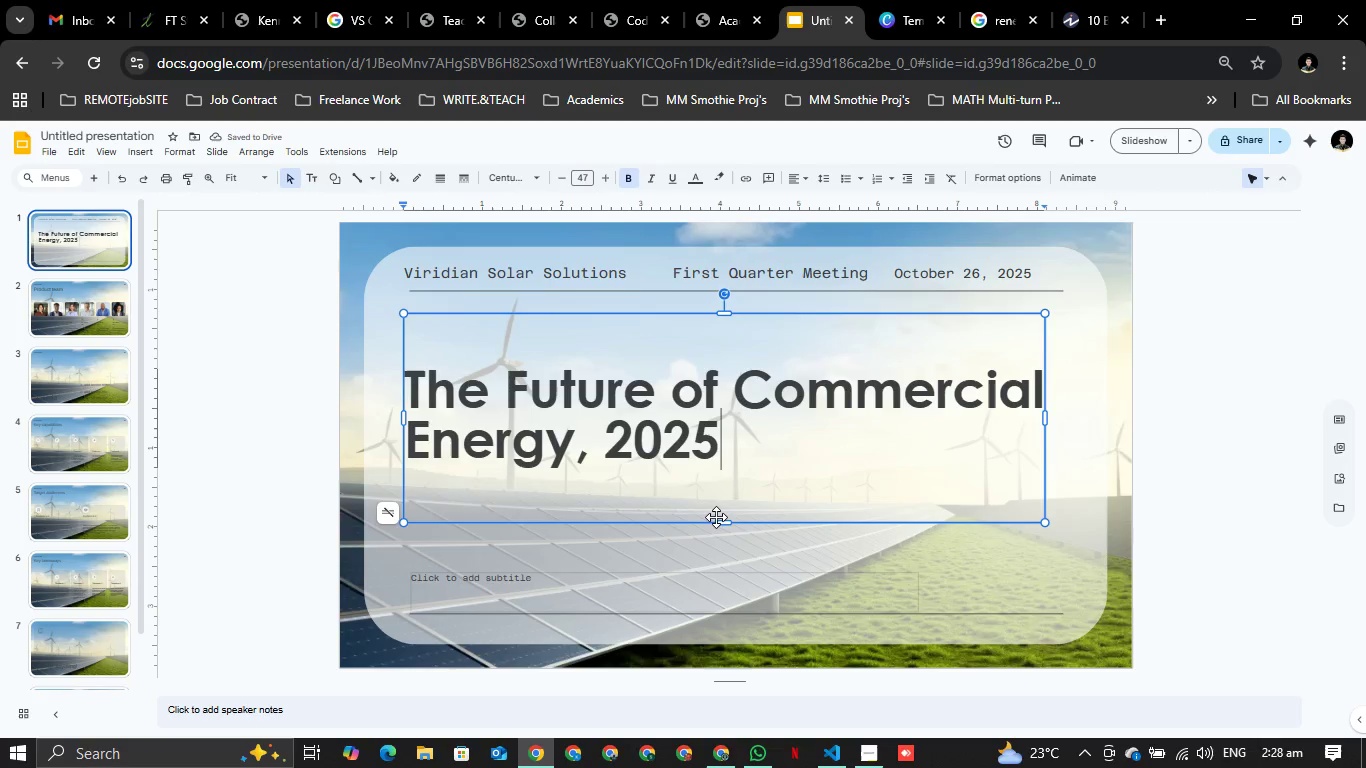 
left_click_drag(start_coordinate=[722, 525], to_coordinate=[733, 492])
 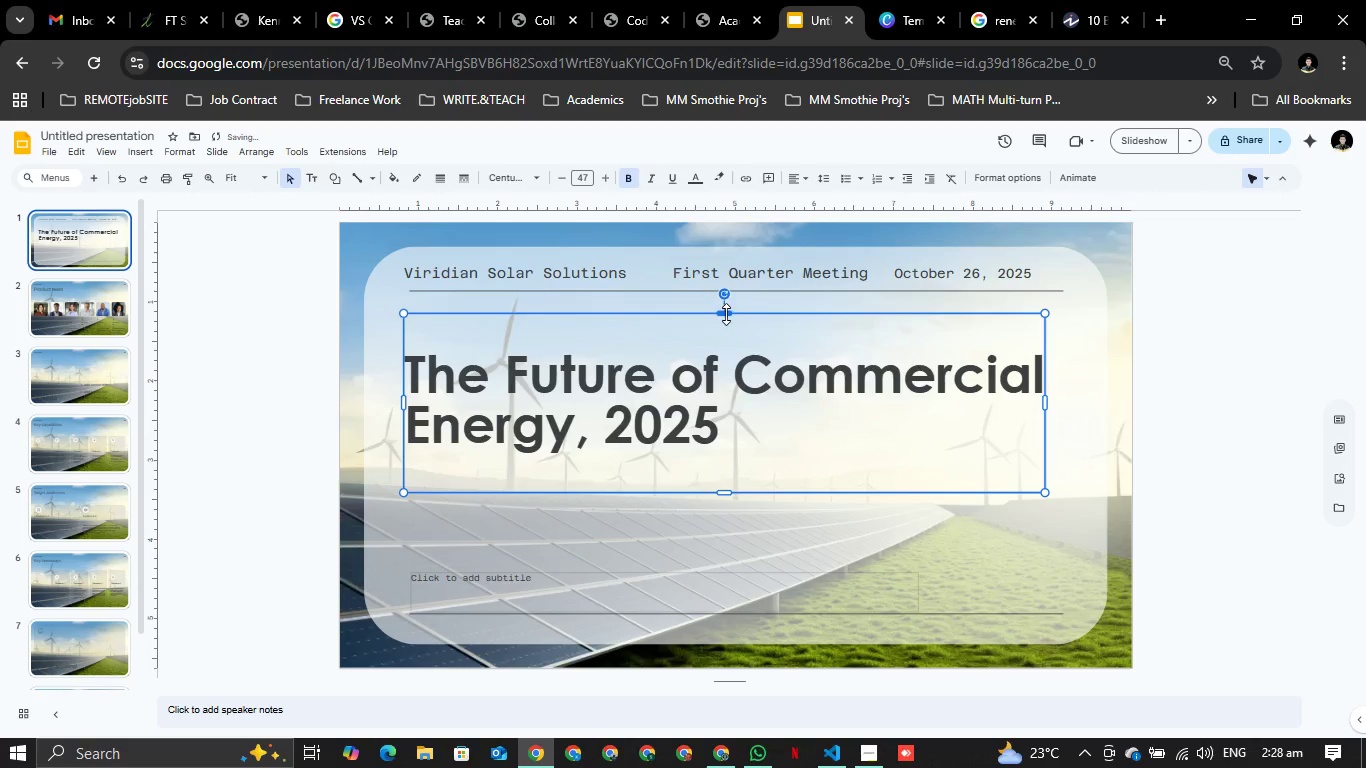 
left_click_drag(start_coordinate=[722, 309], to_coordinate=[725, 333])
 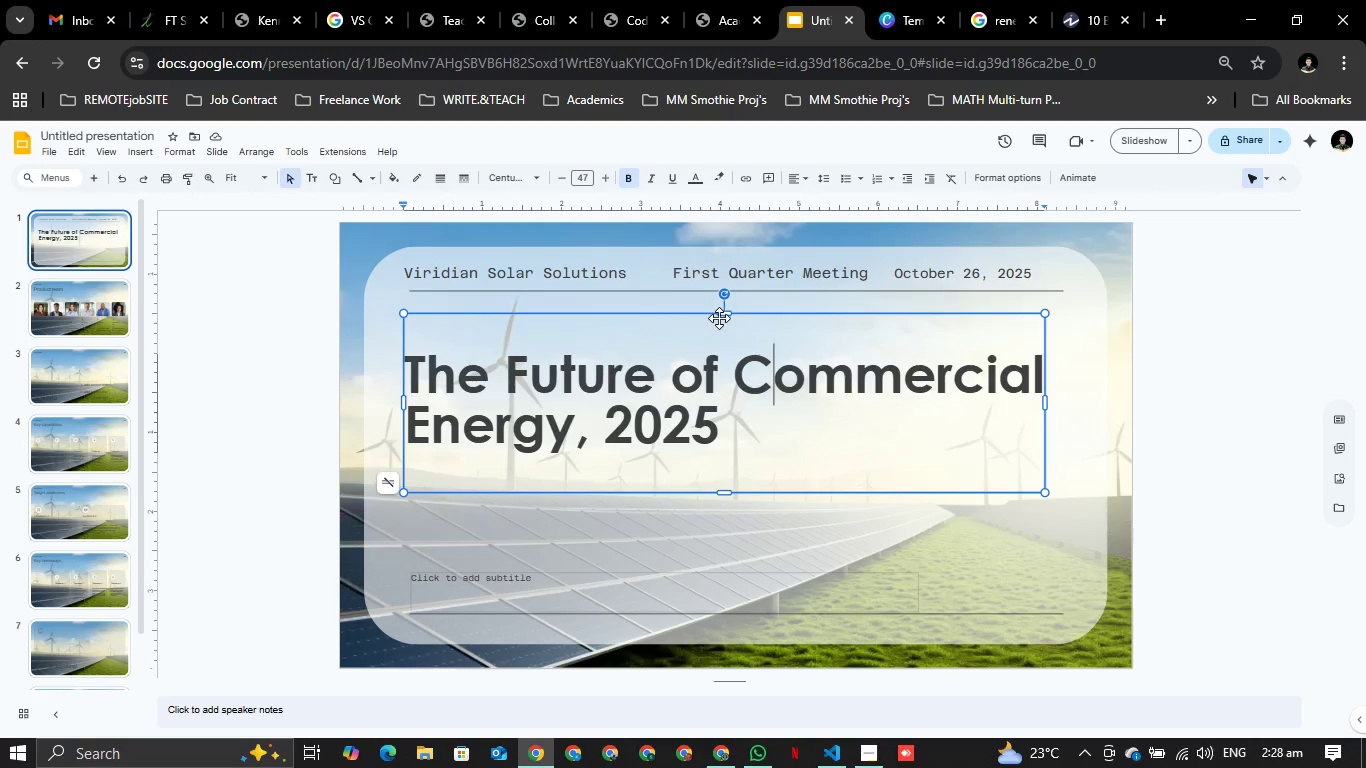 
wait(5.46)
 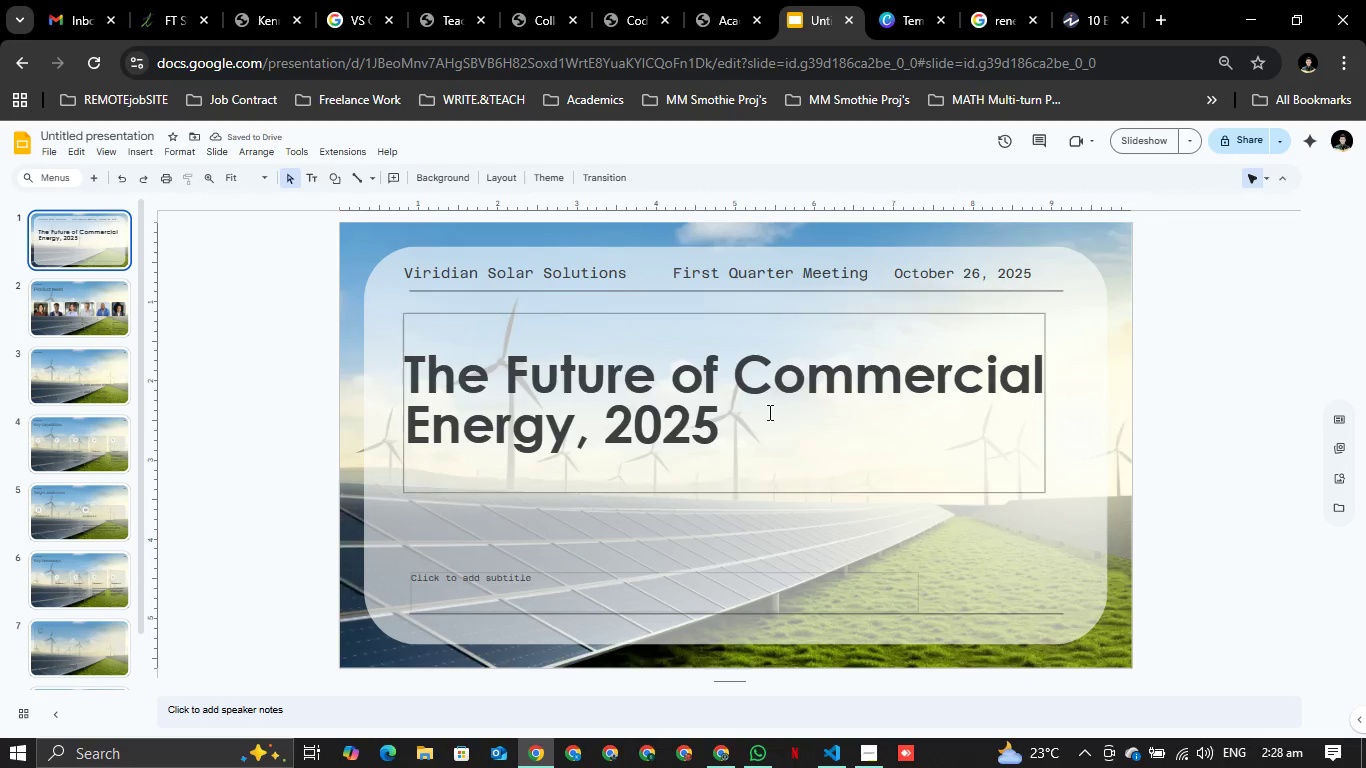 
left_click_drag(start_coordinate=[722, 311], to_coordinate=[729, 331])
 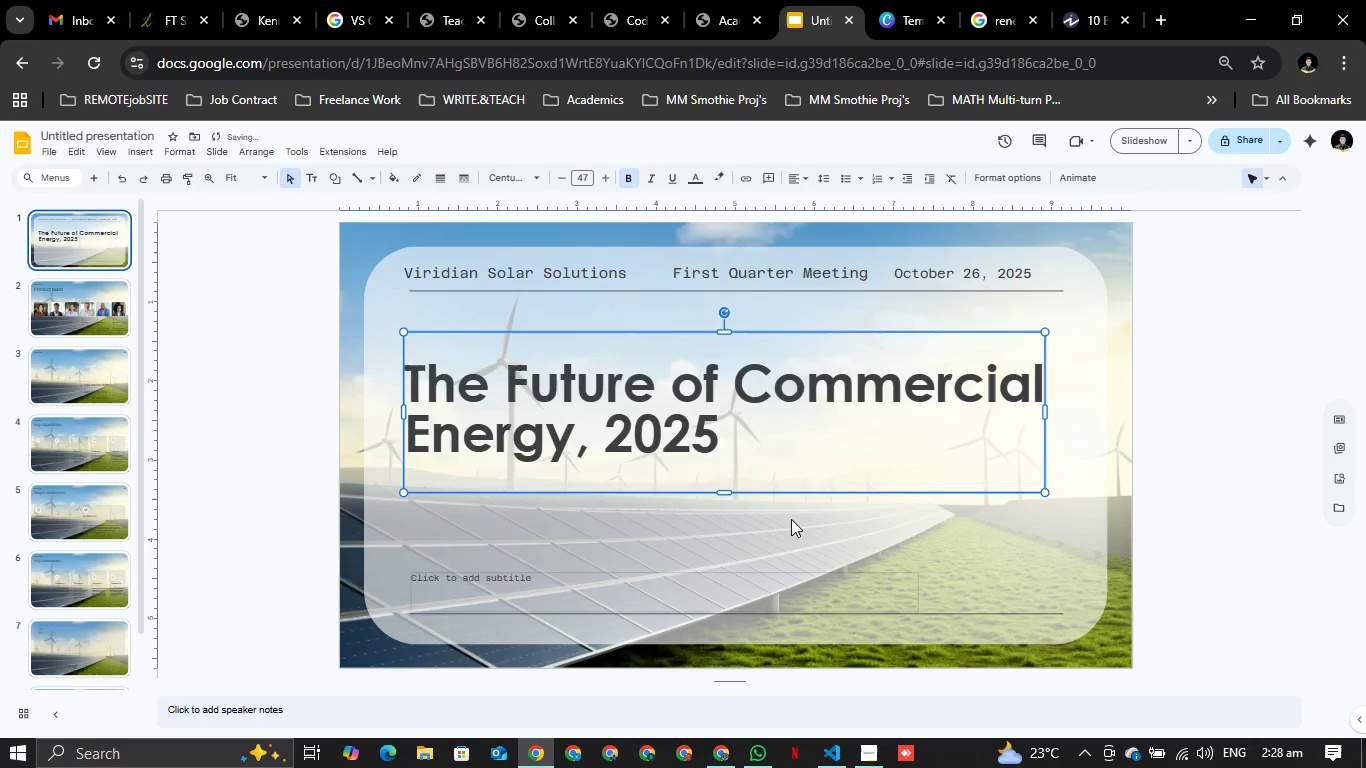 
left_click([788, 536])
 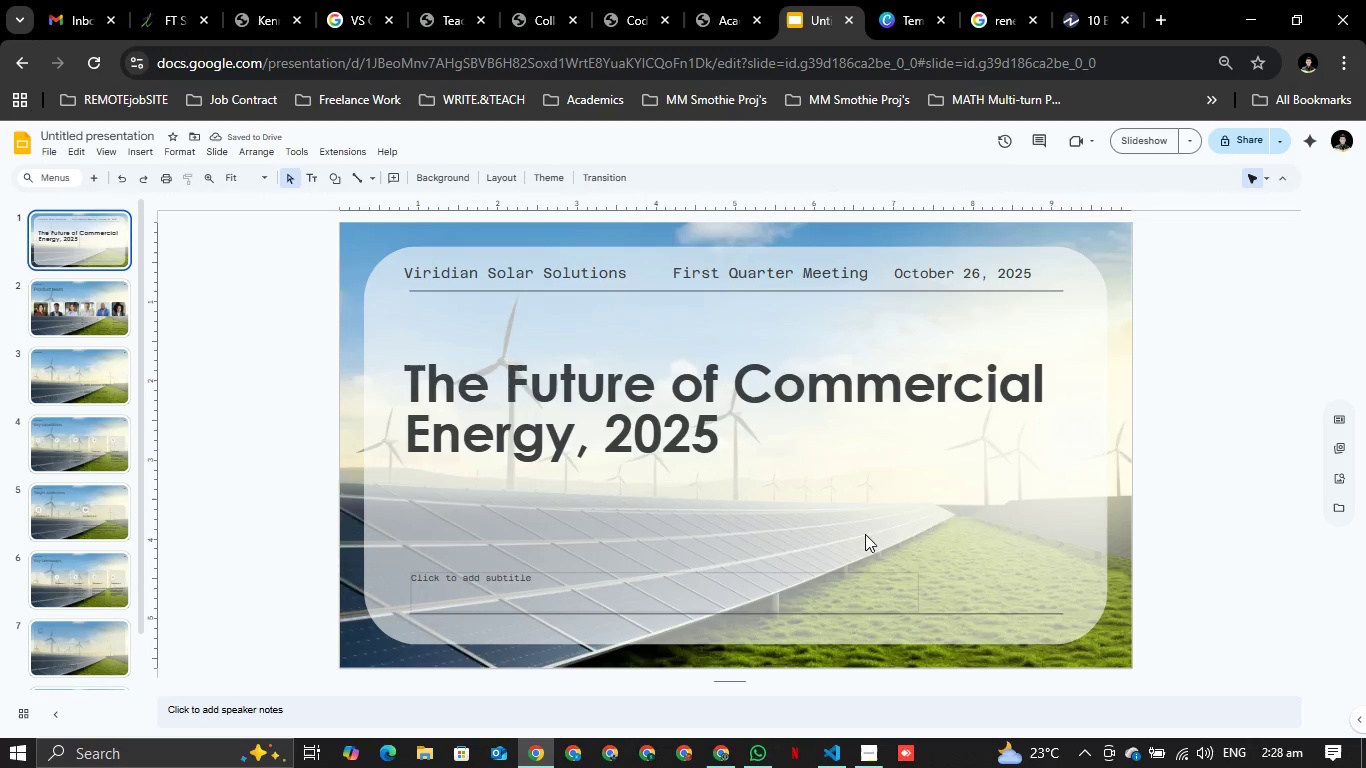 
left_click([859, 545])
 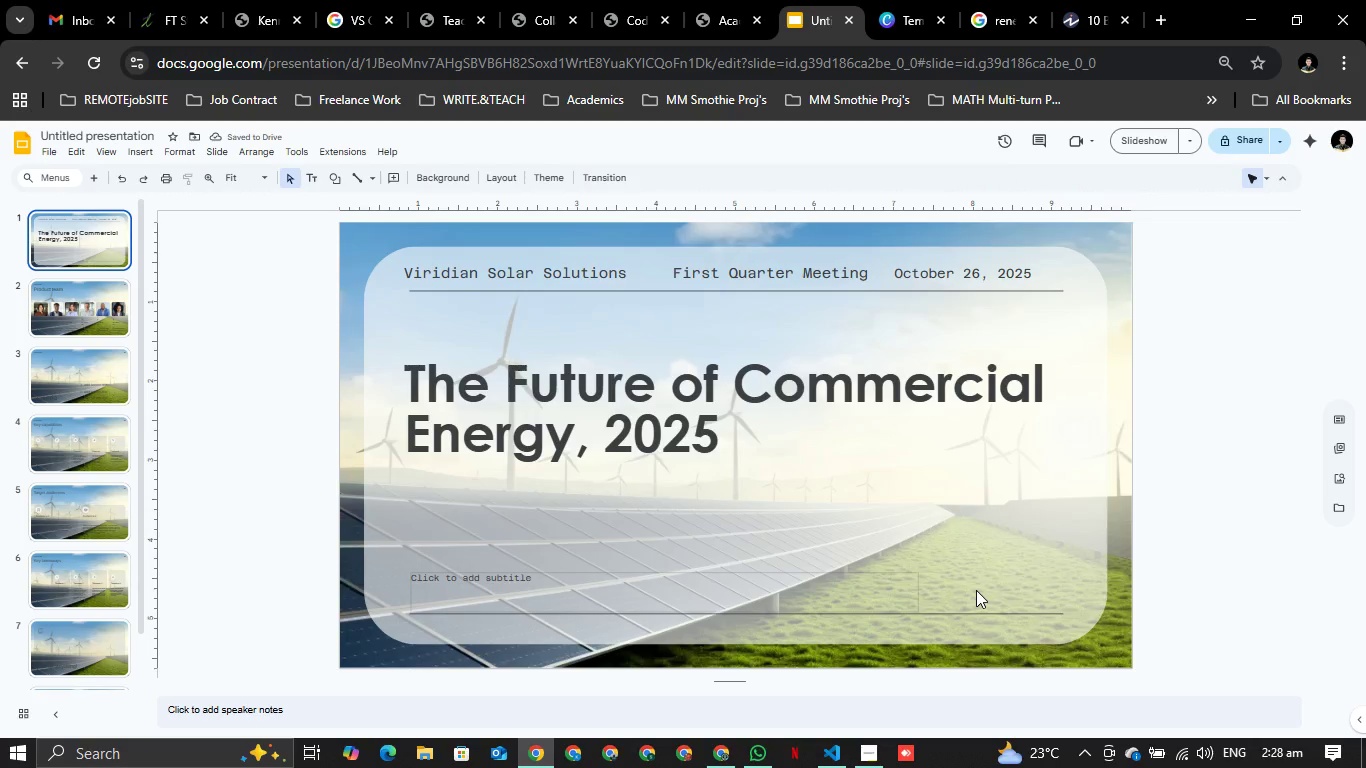 
left_click([976, 590])
 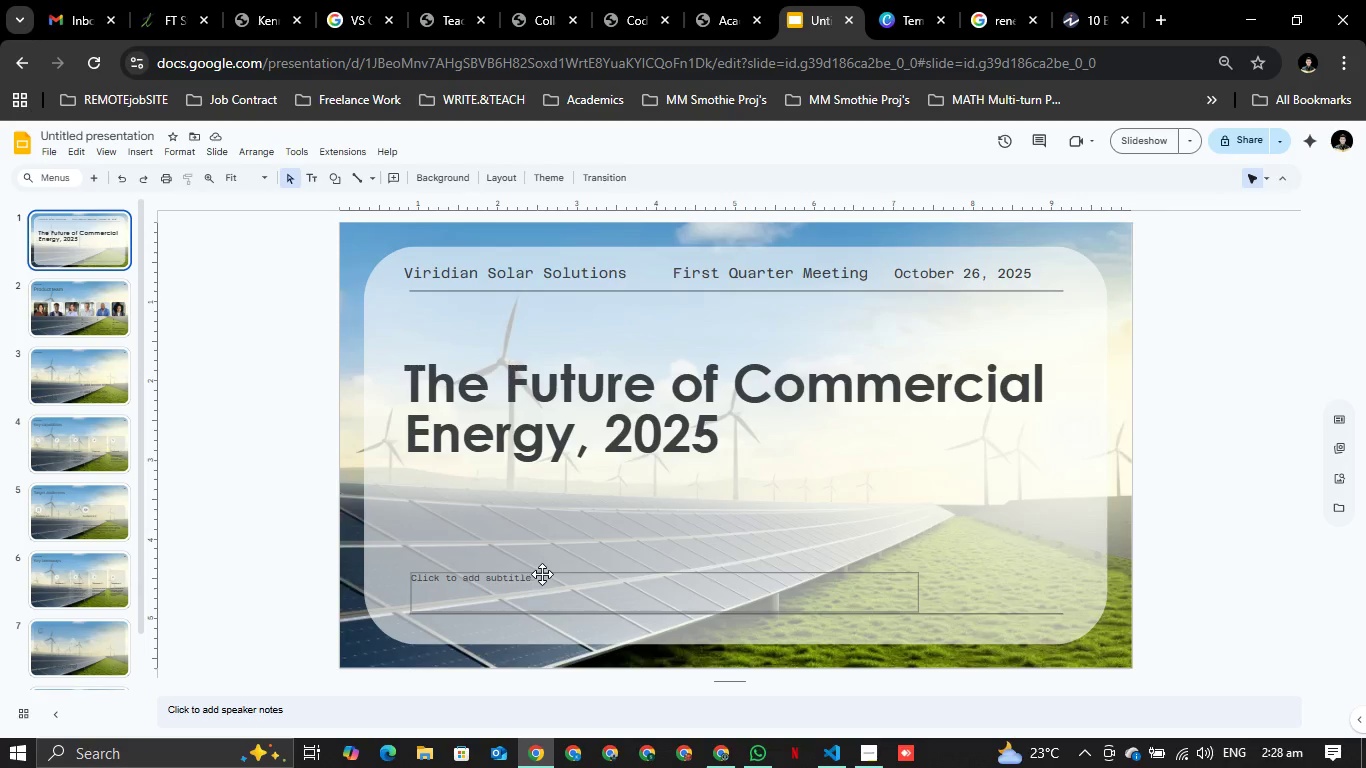 
left_click_drag(start_coordinate=[552, 574], to_coordinate=[547, 512])
 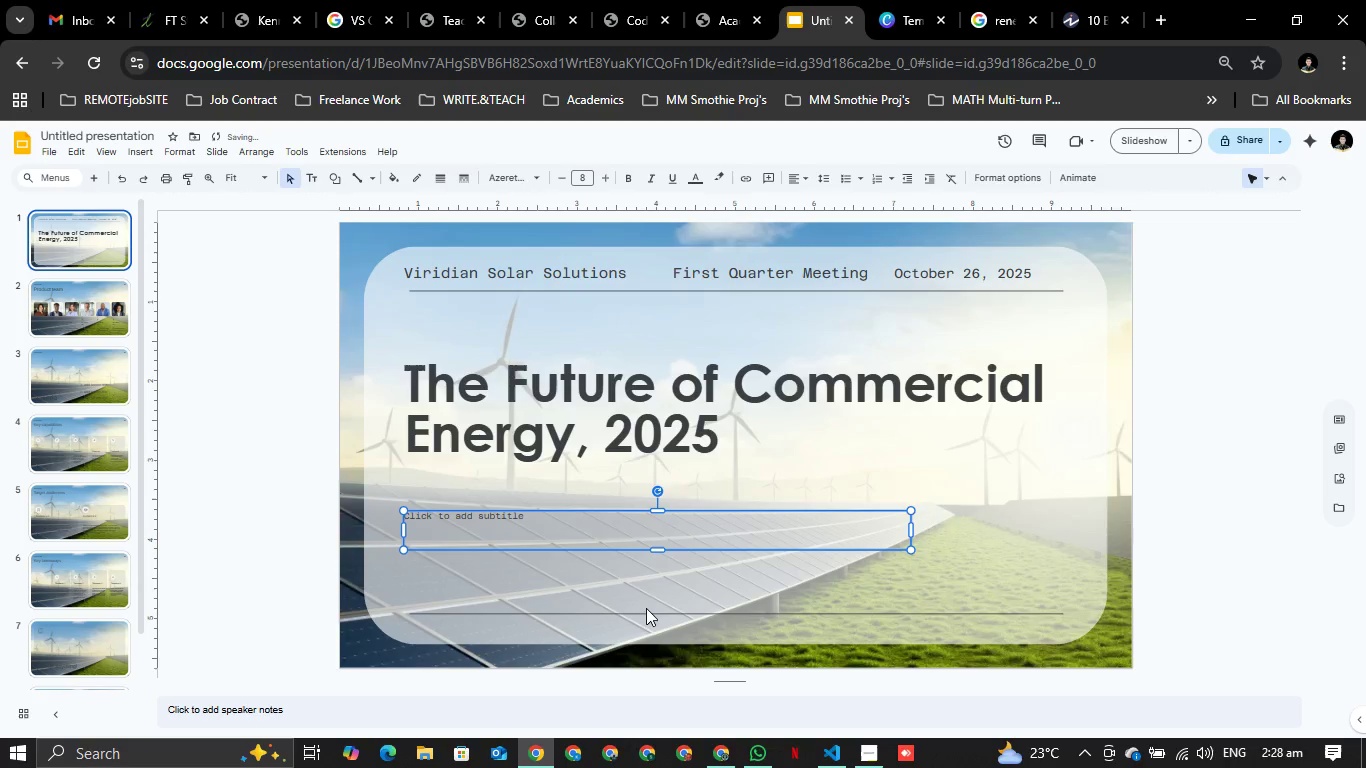 
left_click([646, 608])
 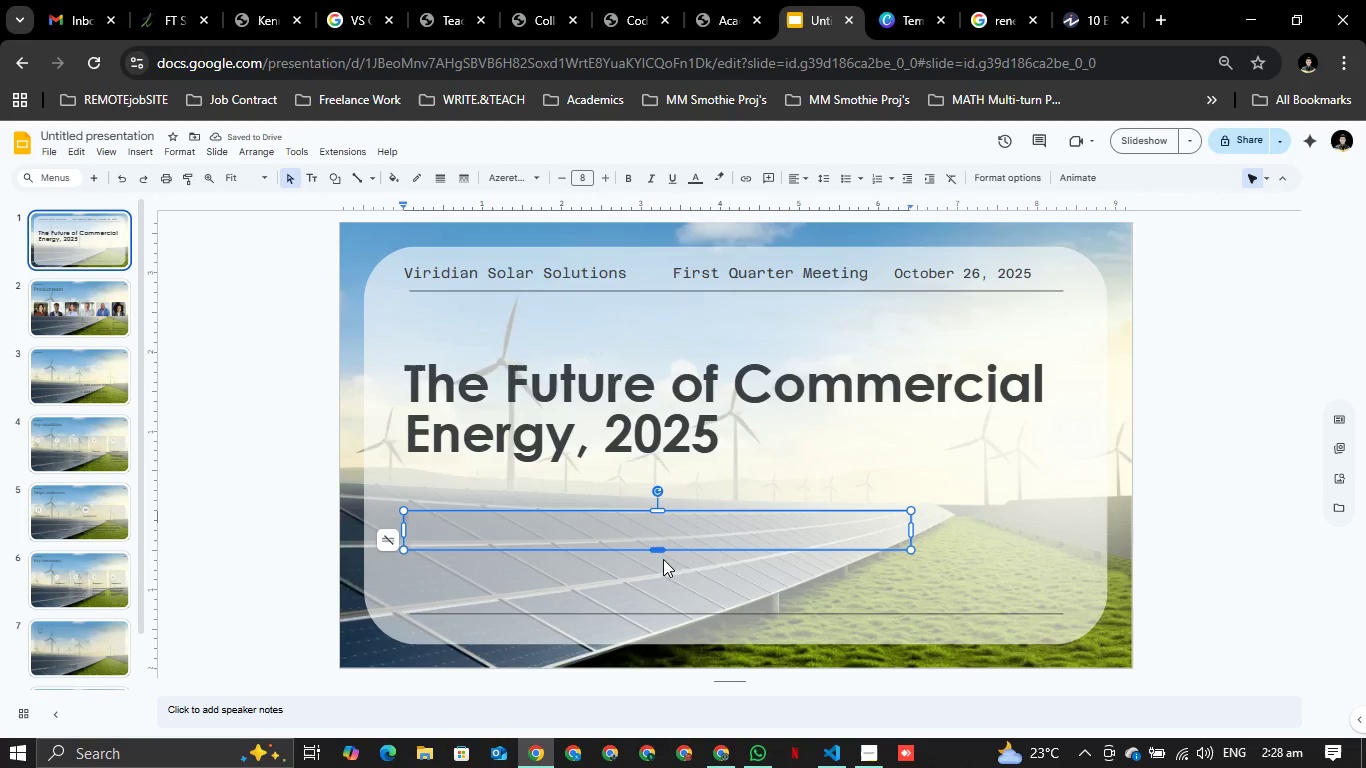 
left_click([699, 583])
 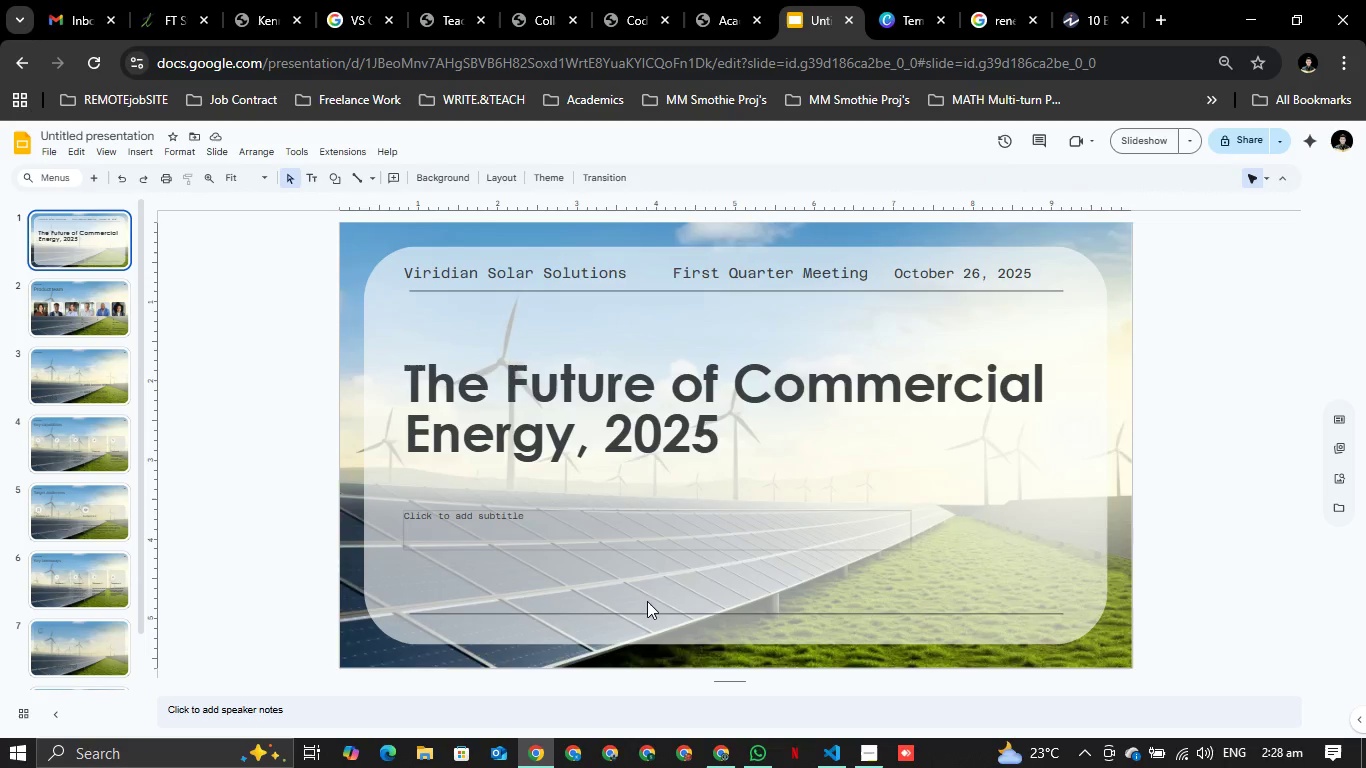 
left_click([678, 545])
 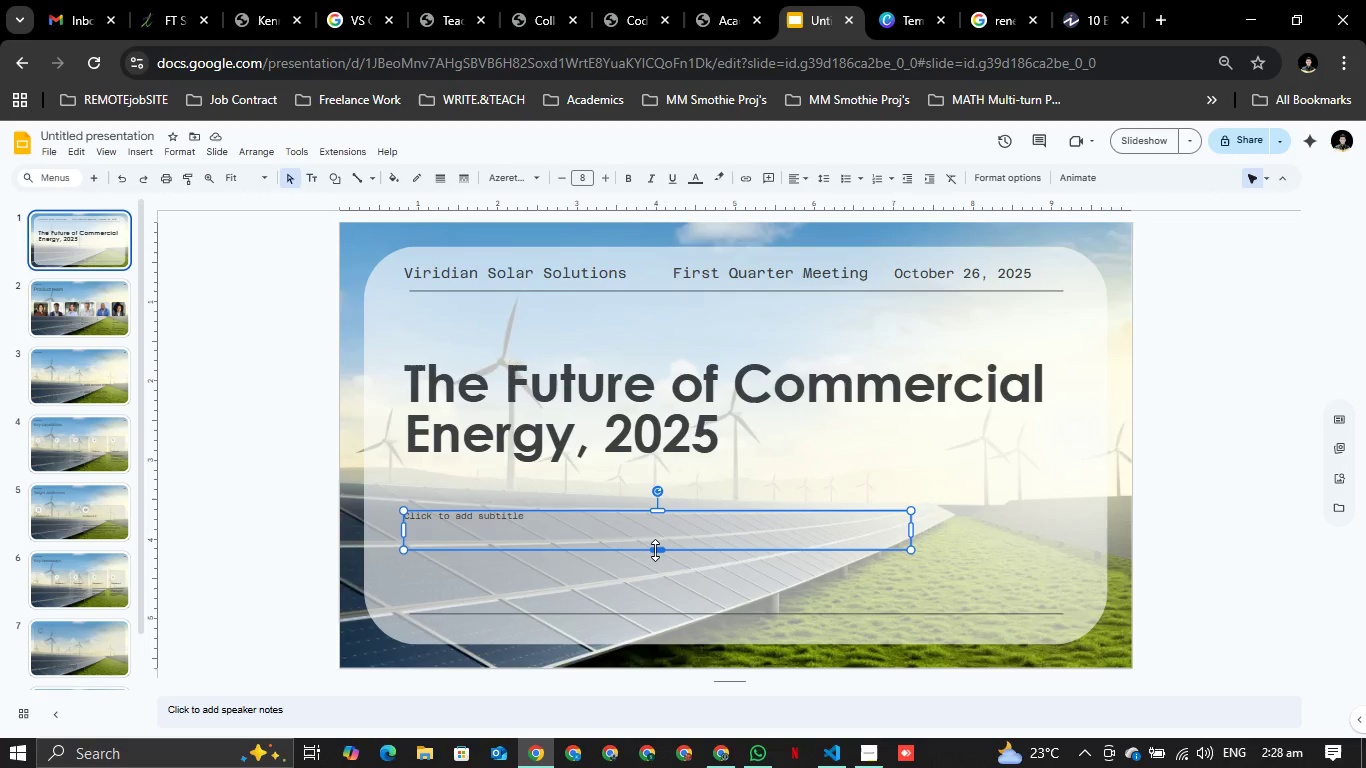 
left_click_drag(start_coordinate=[655, 550], to_coordinate=[652, 597])
 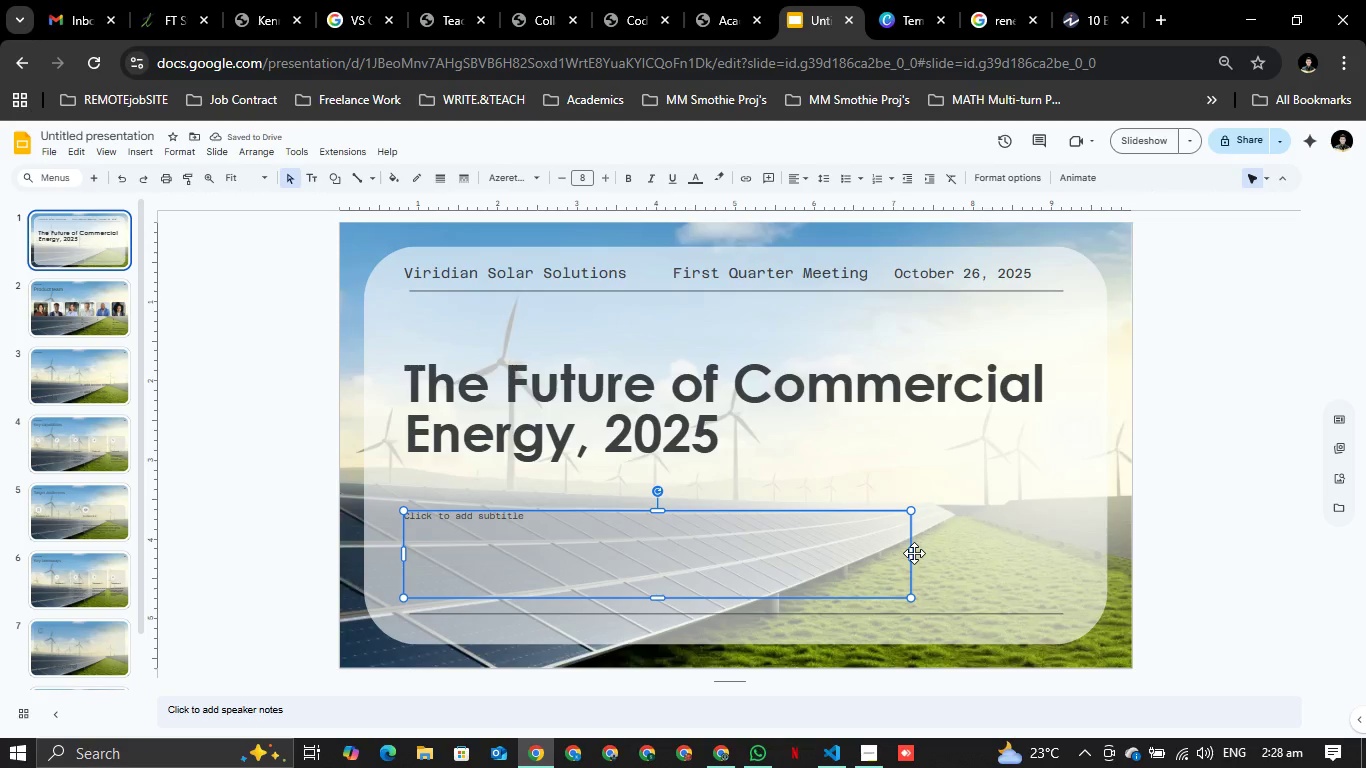 
left_click_drag(start_coordinate=[910, 553], to_coordinate=[1062, 542])
 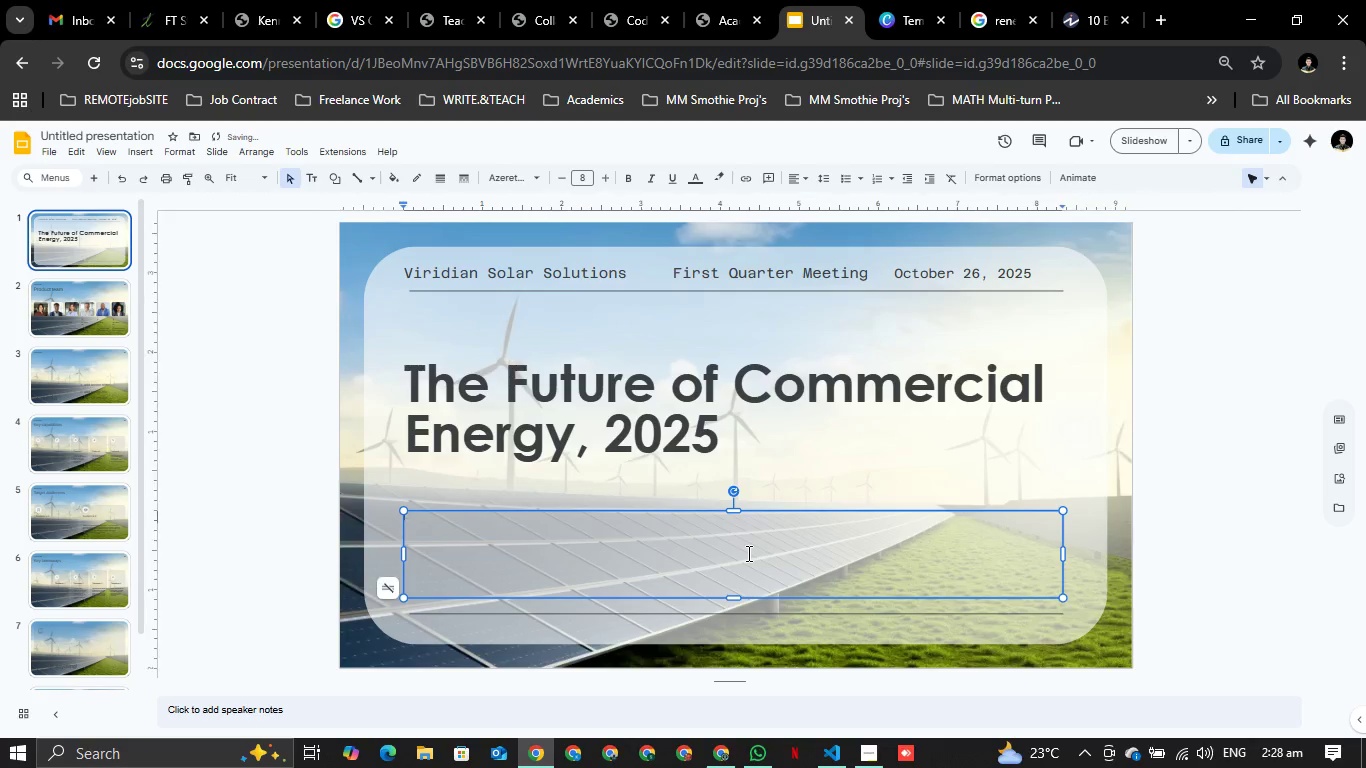 
double_click([747, 553])
 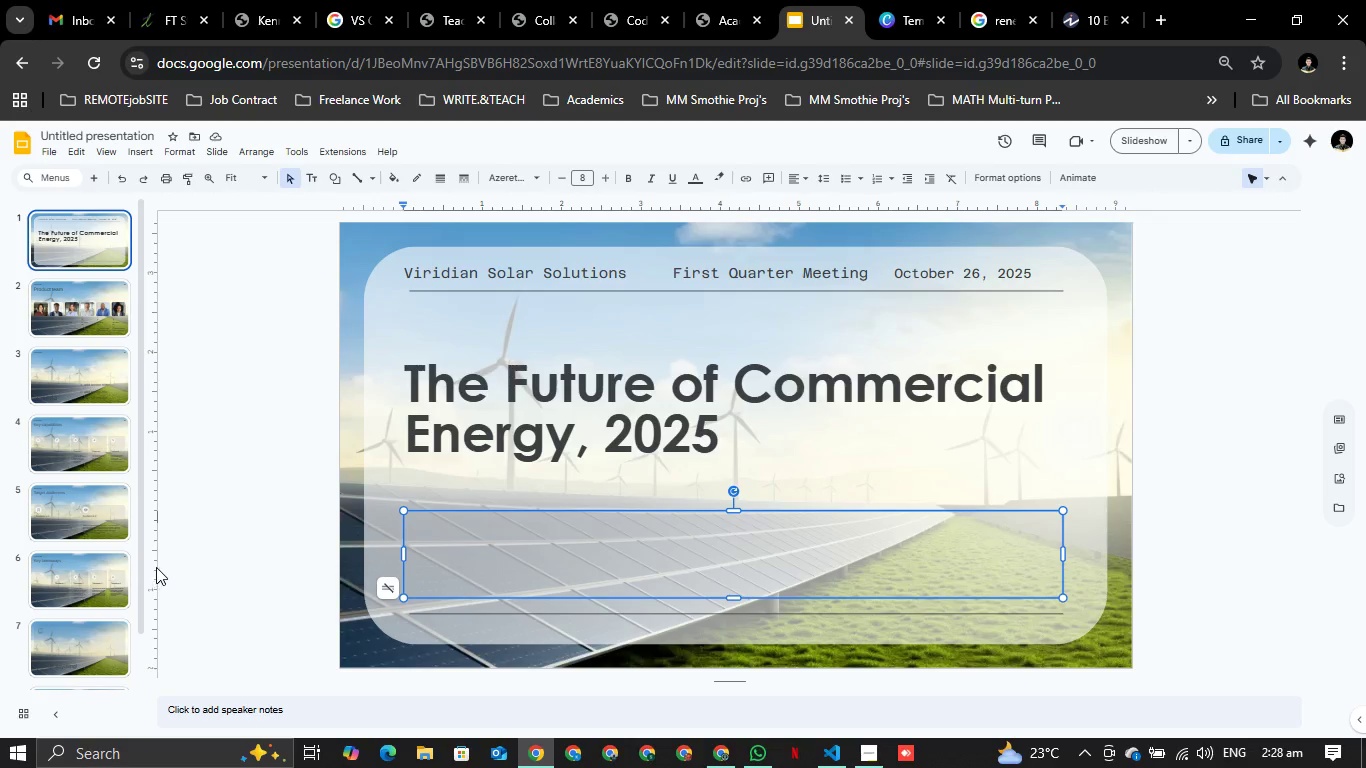 
wait(10.51)
 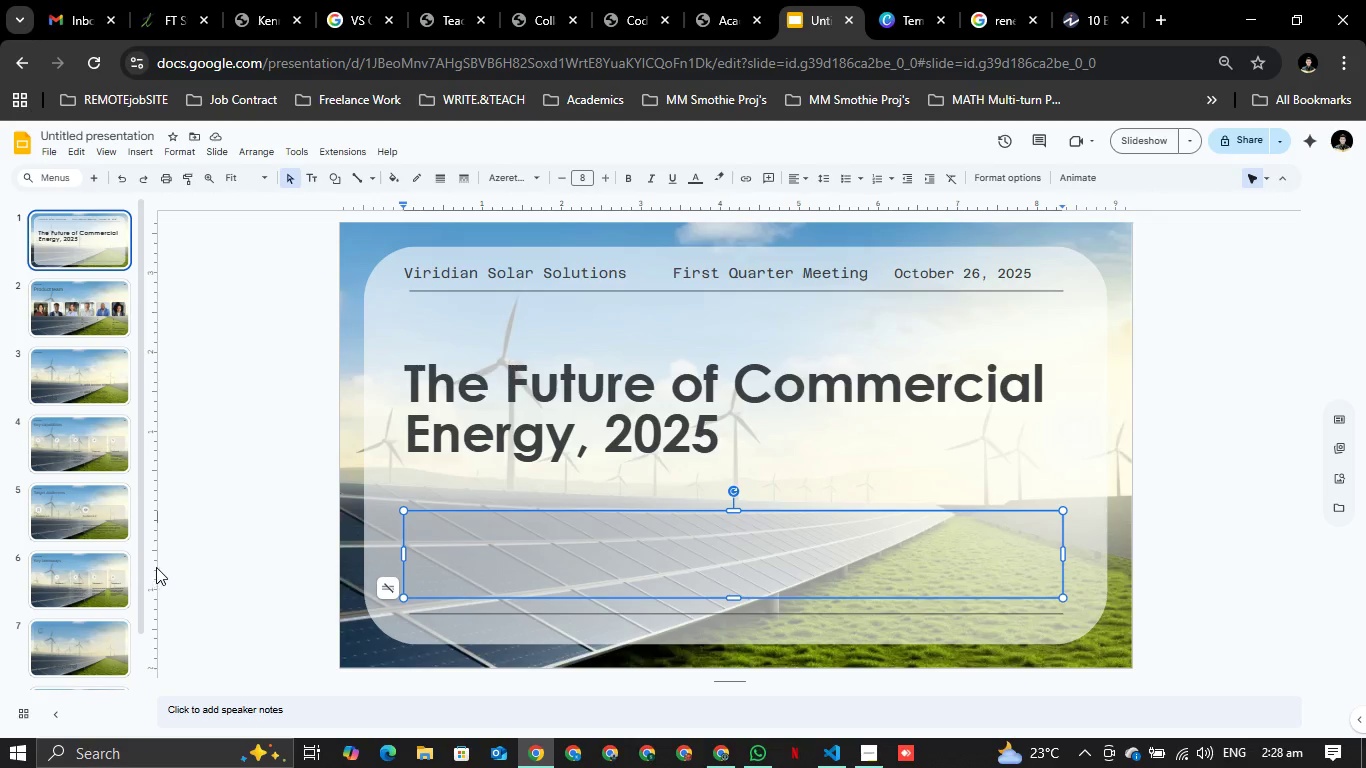 
left_click([91, 244])
 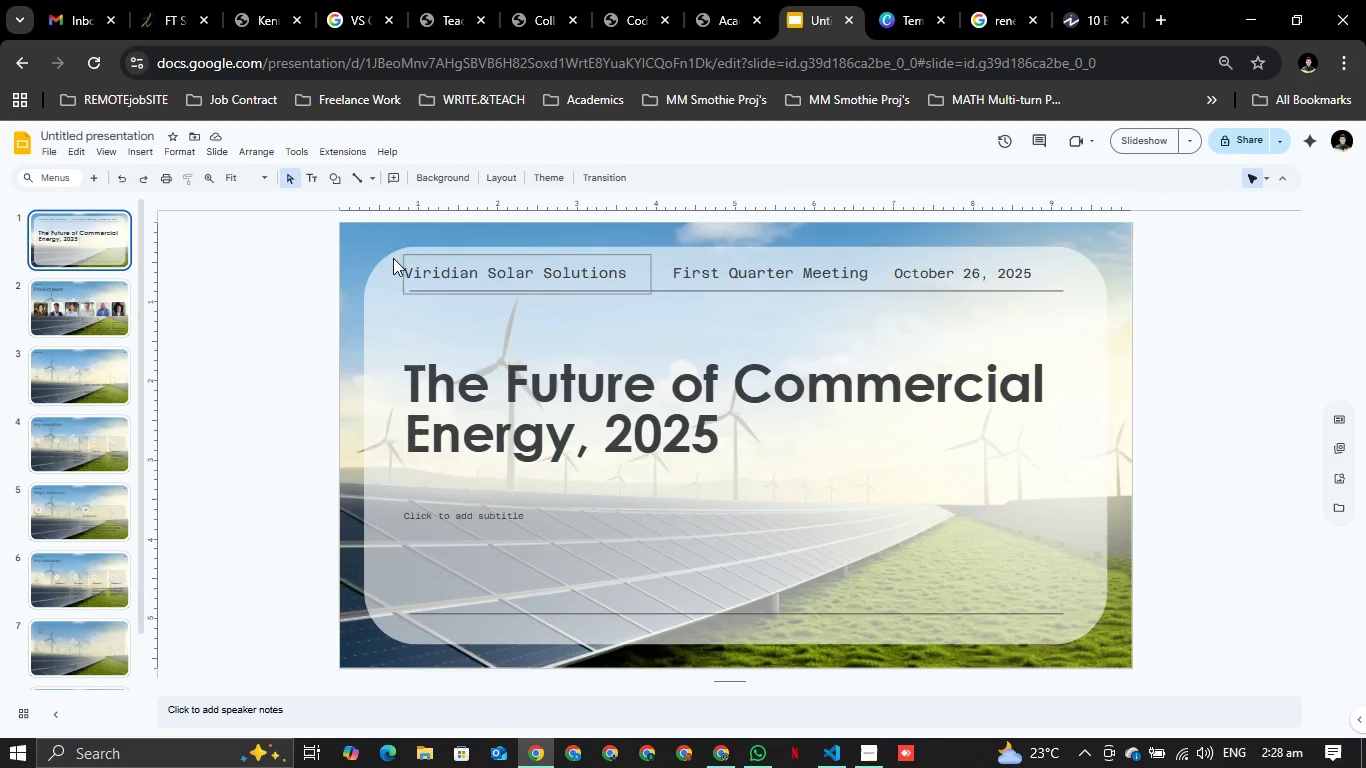 
wait(9.53)
 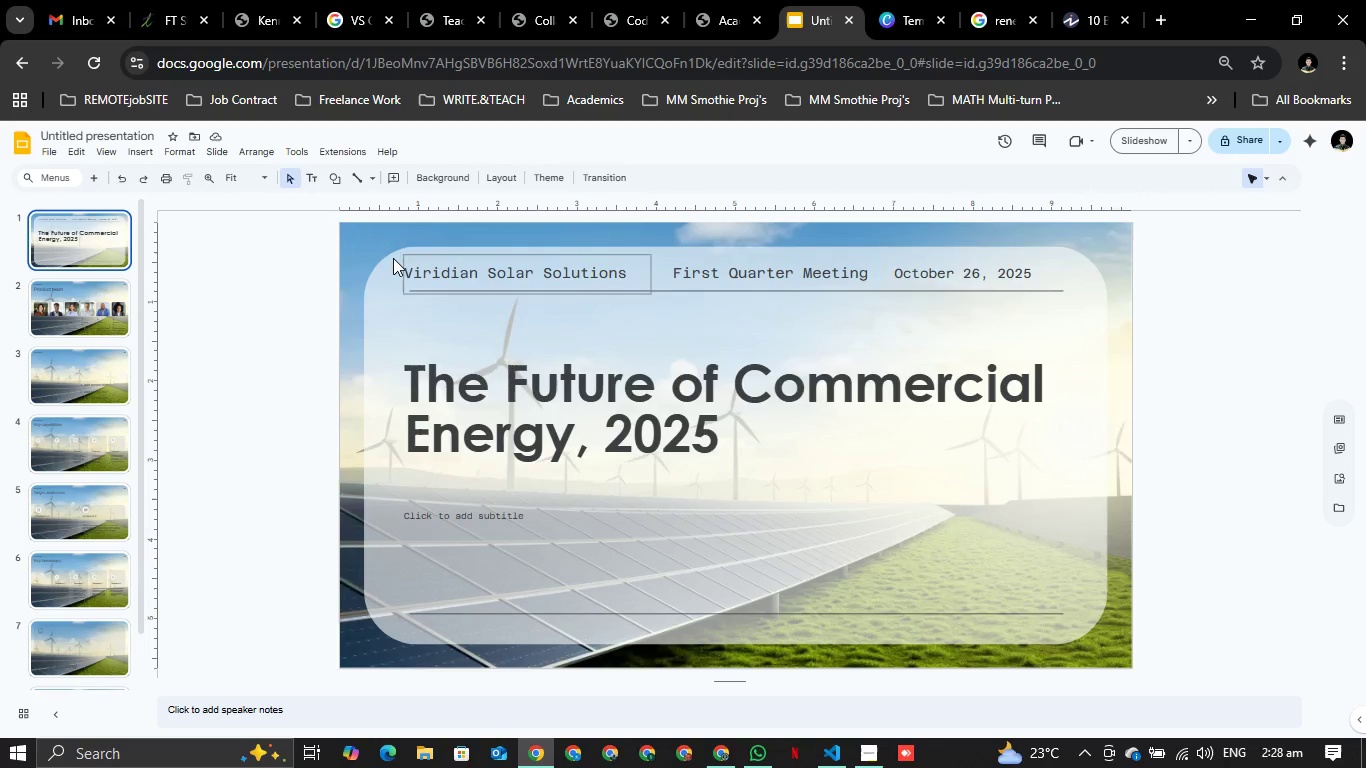 
left_click_drag(start_coordinate=[664, 561], to_coordinate=[679, 546])
 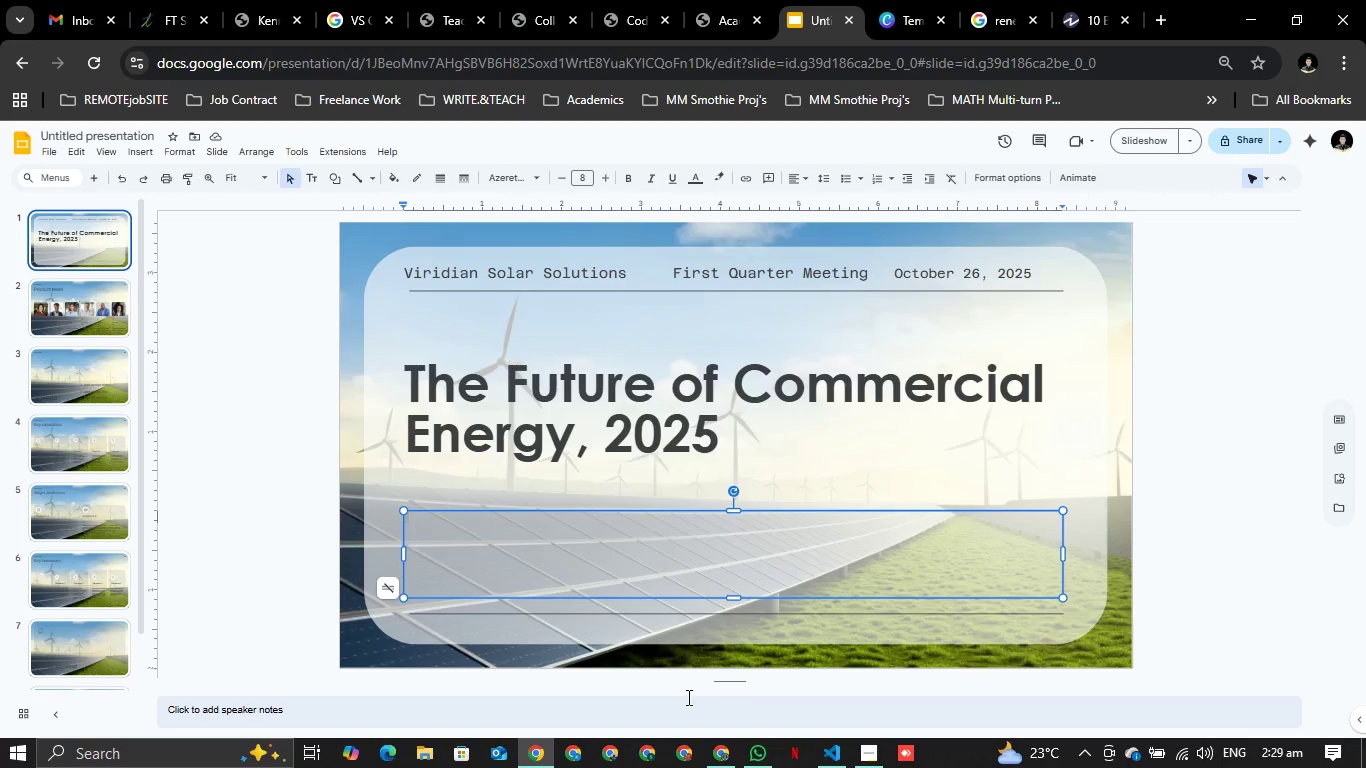 
wait(12.83)
 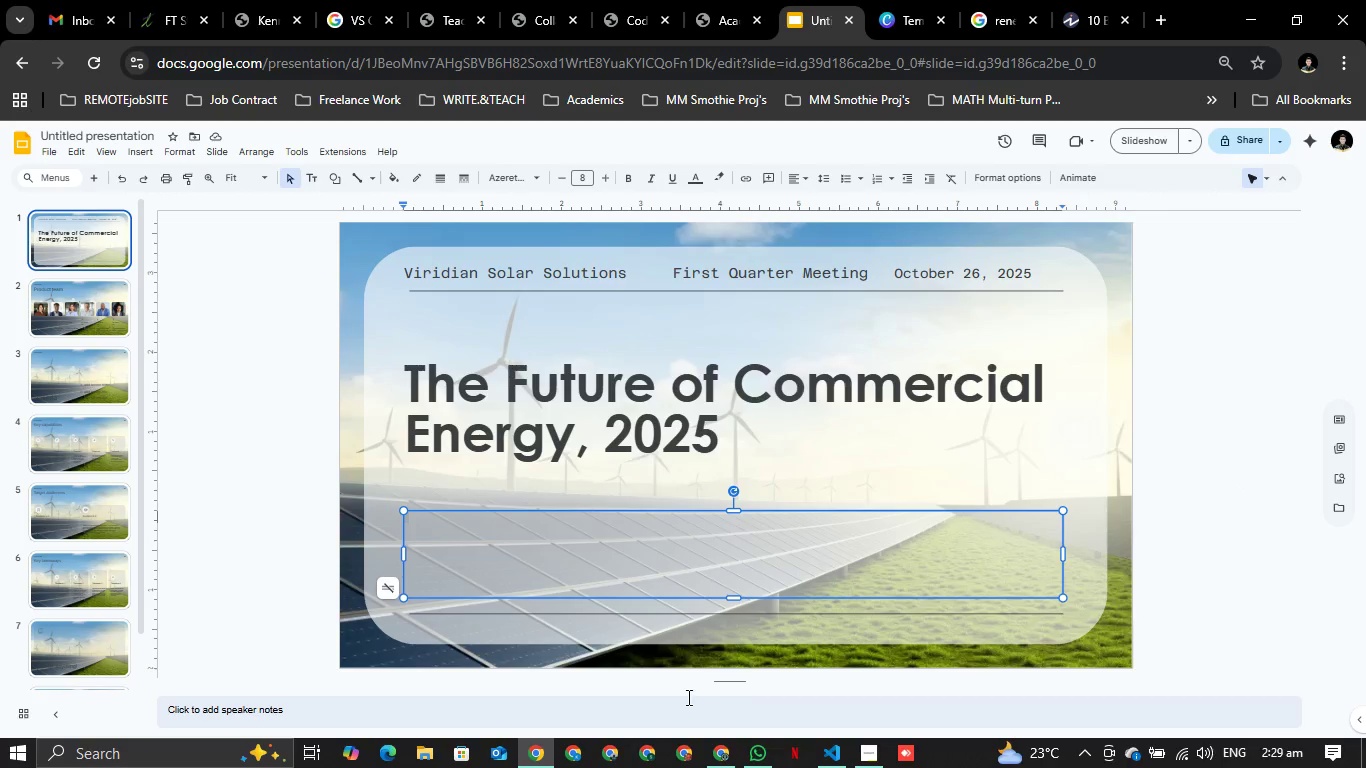 
left_click([607, 187])
 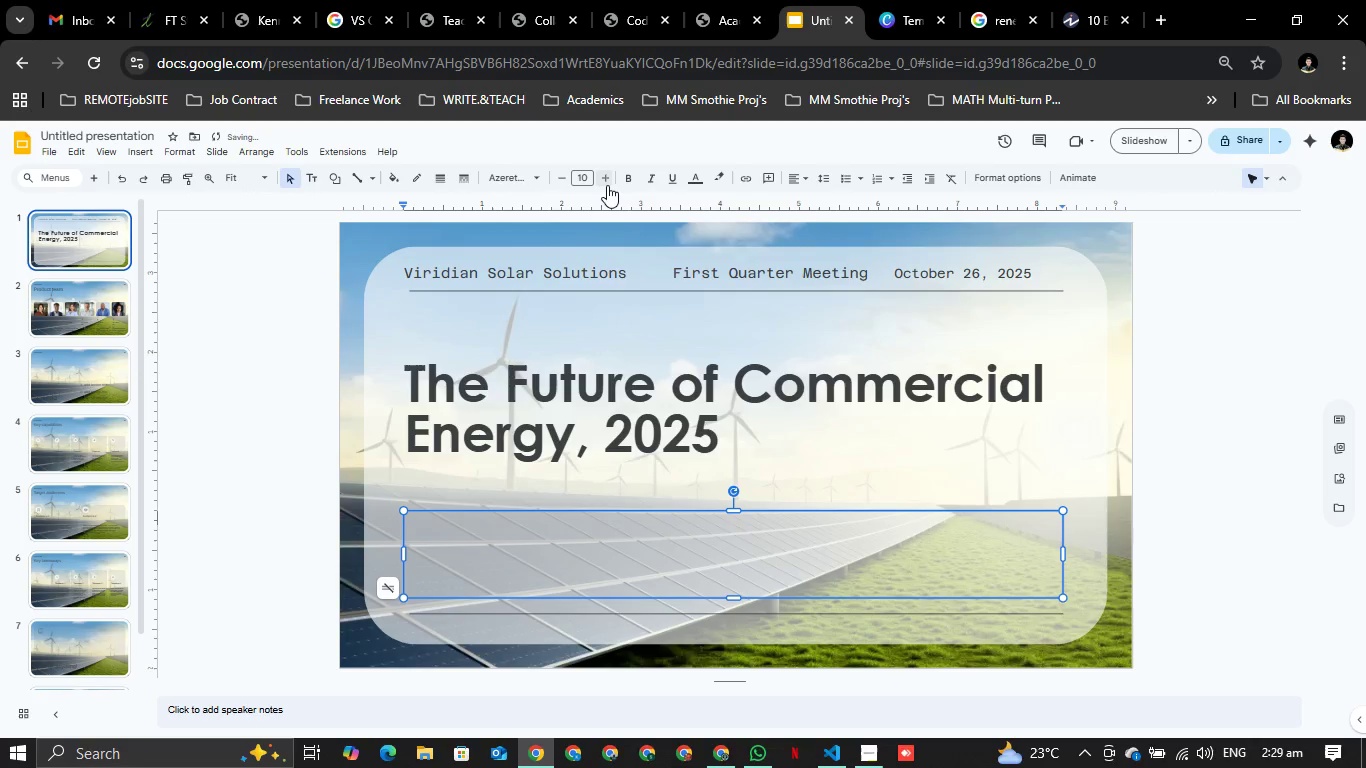 
type(powe)
key(Backspace)
key(Backspace)
key(Backspace)
key(Backspace)
type(Power yor)
key(Backspace)
key(Backspace)
type(our Costs)
 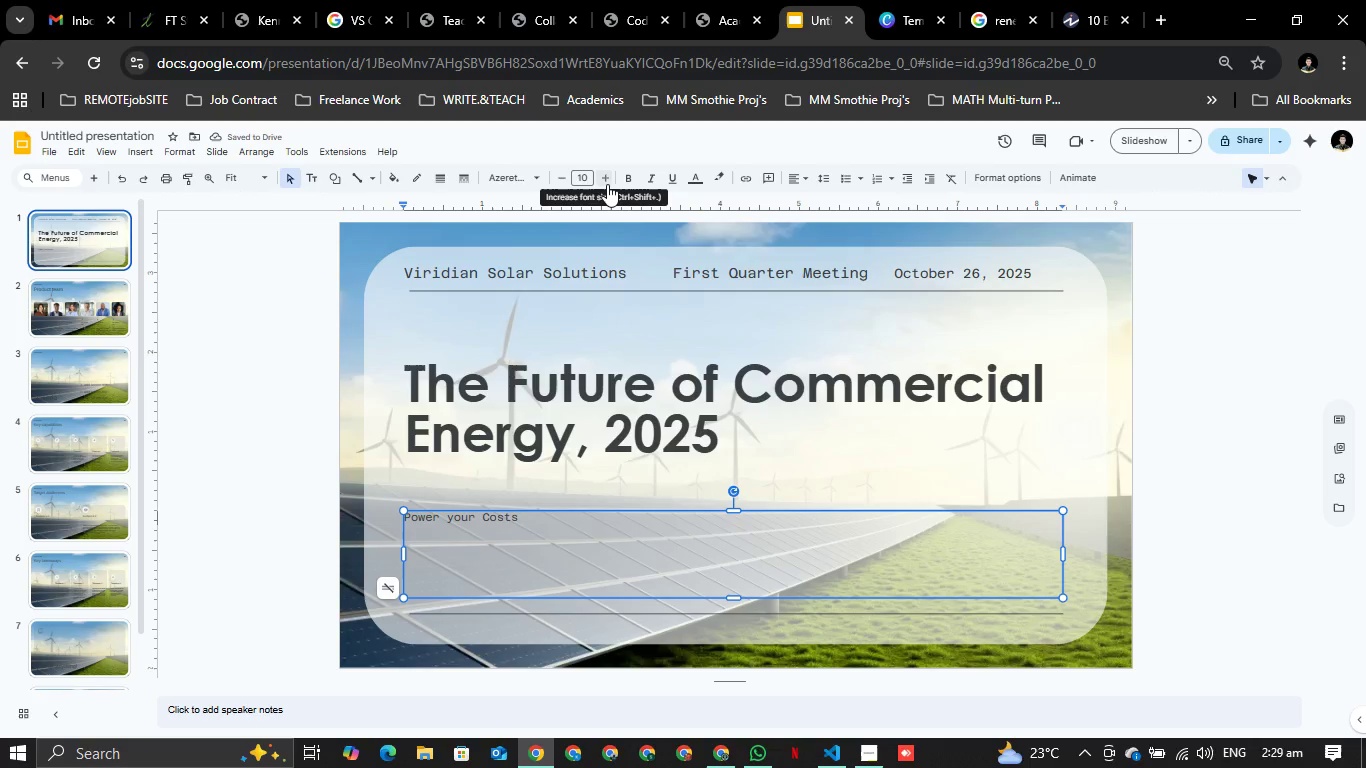 
wait(6.46)
 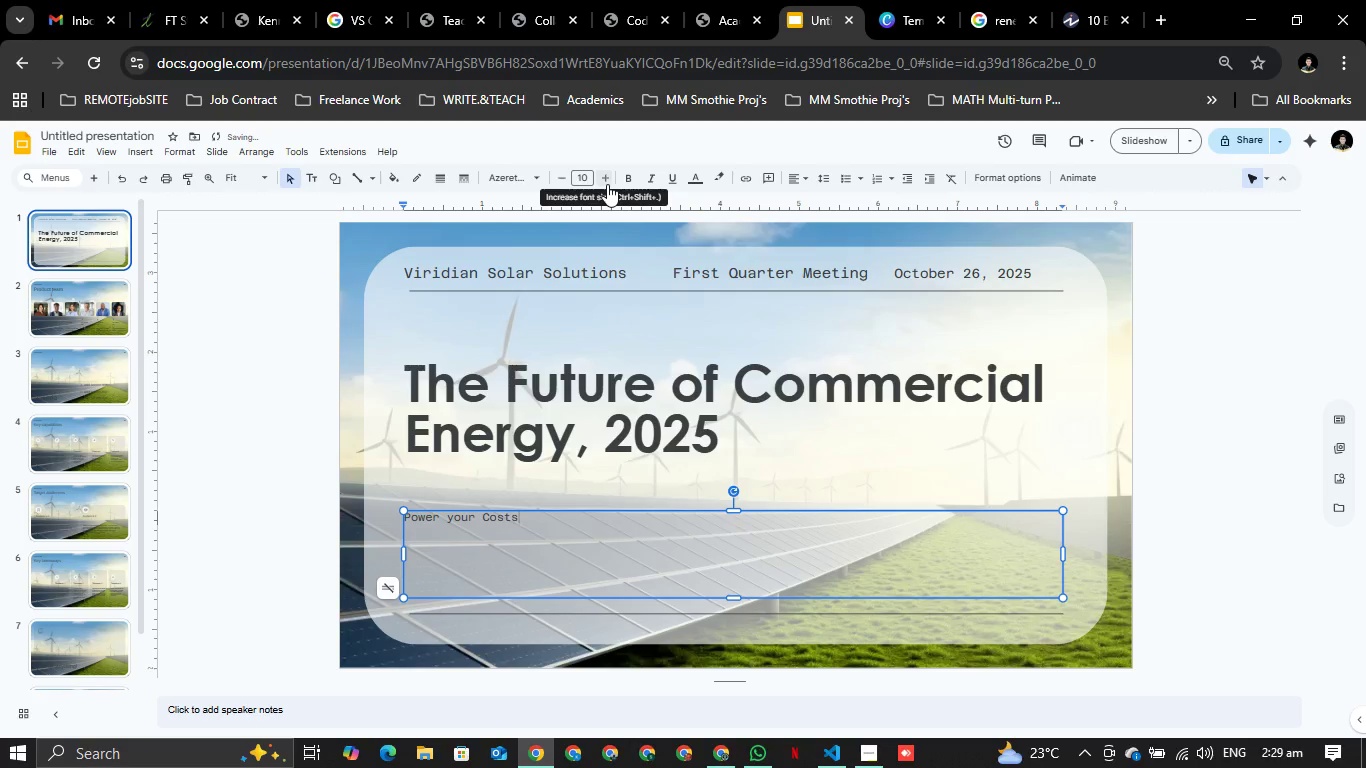 
key(Backspace)
key(Backspace)
key(Backspace)
key(Backspace)
key(Backspace)
key(Backspace)
type( Properties)
 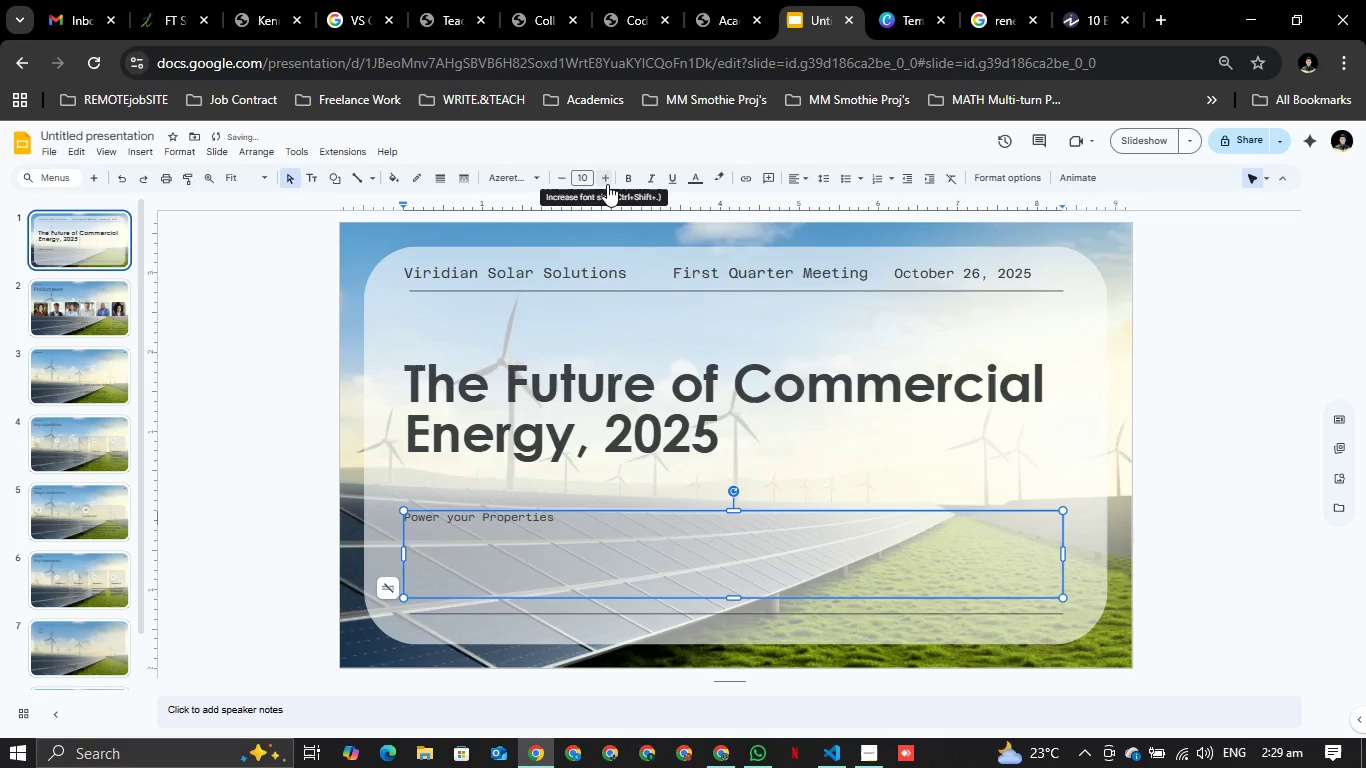 
type(, Pre)
key(Backspace)
key(Backspace)
key(Backspace)
key(Backspace)
key(Backspace)
 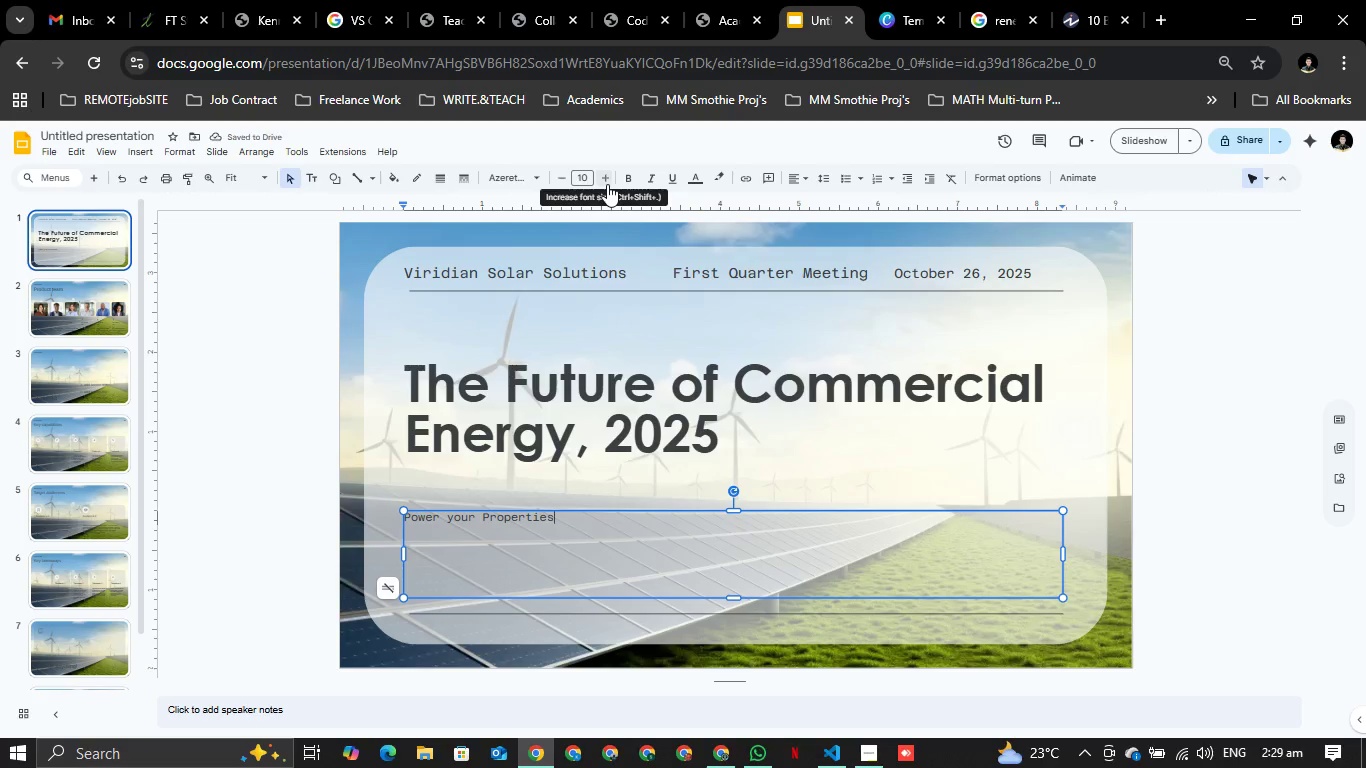 
type(. Predict your Cosa)
key(Backspace)
key(Backspace)
type(st)
 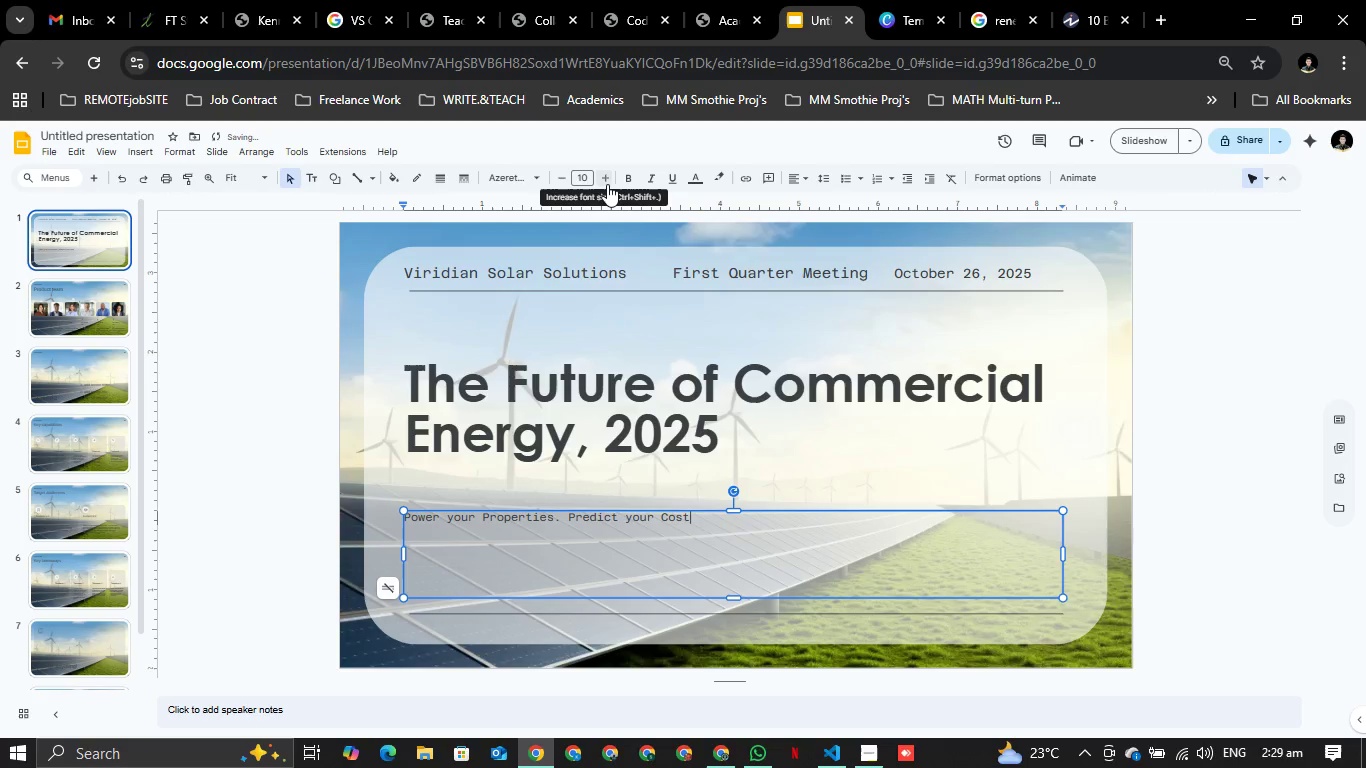 
type(s. Protect yor)
key(Backspace)
type(ur Bottomline)
 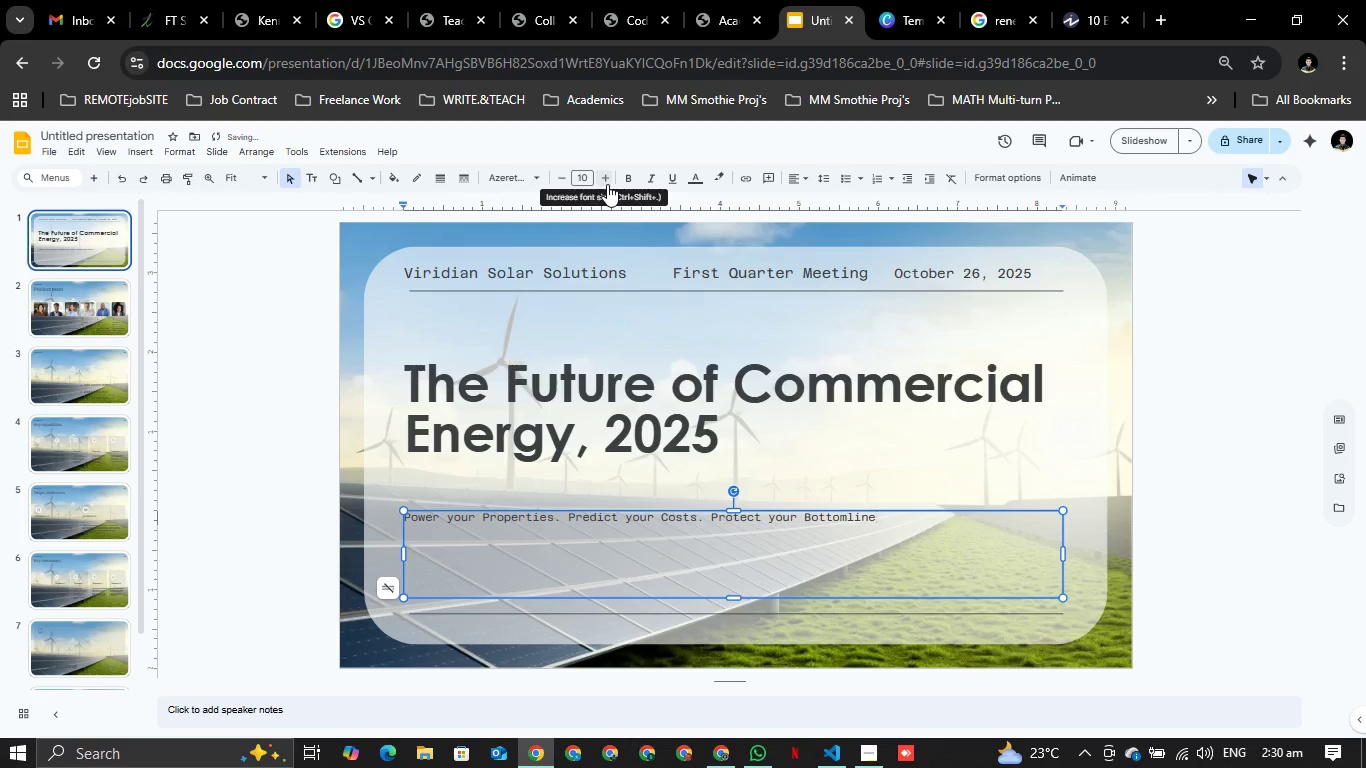 
key(Control+A)
 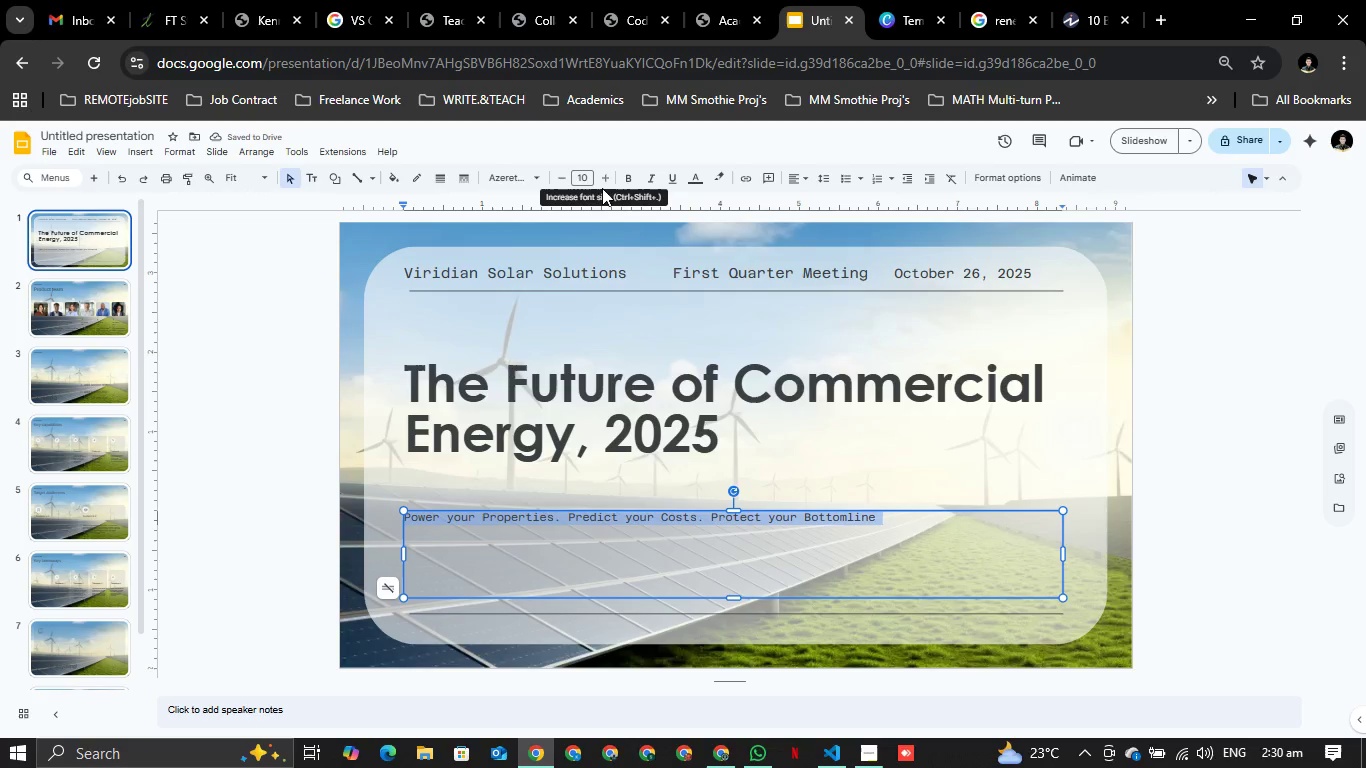 
triple_click([606, 185])
 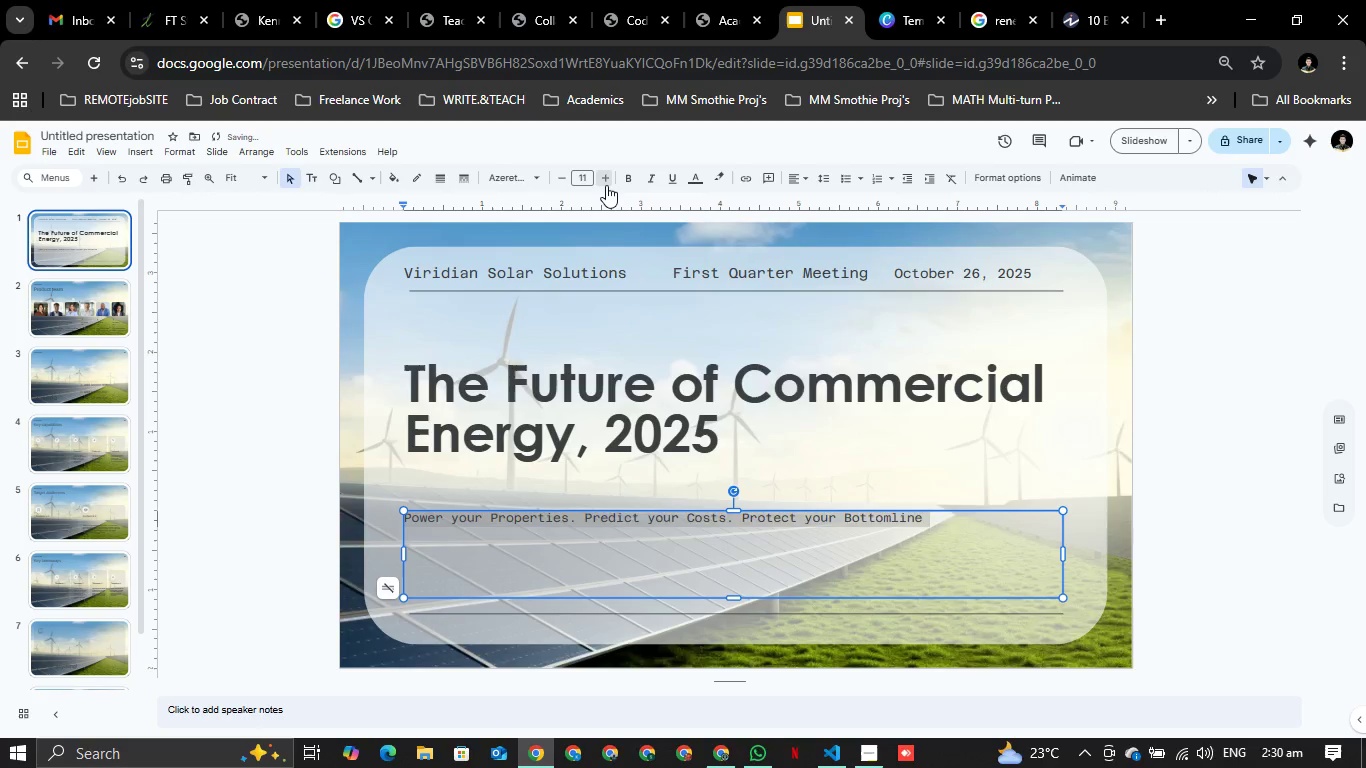 
triple_click([606, 185])
 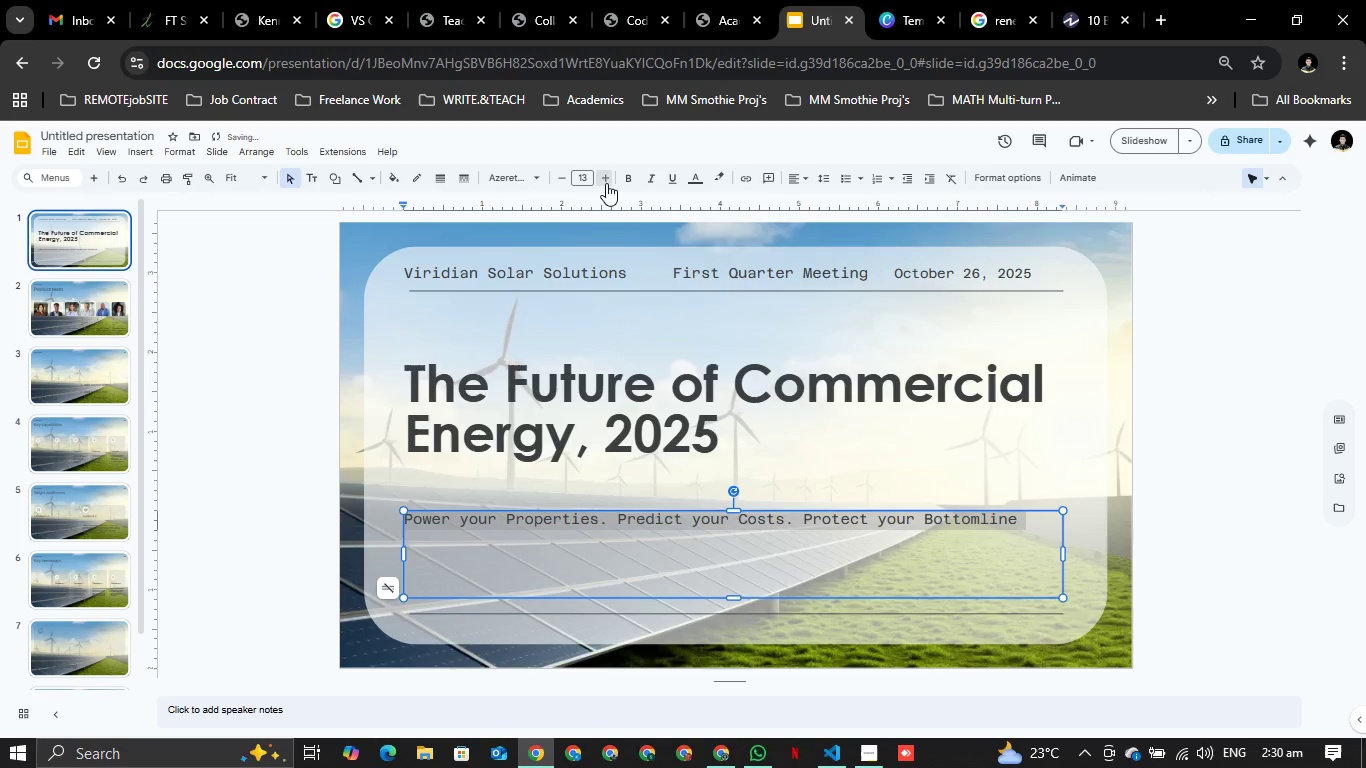 
double_click([606, 183])
 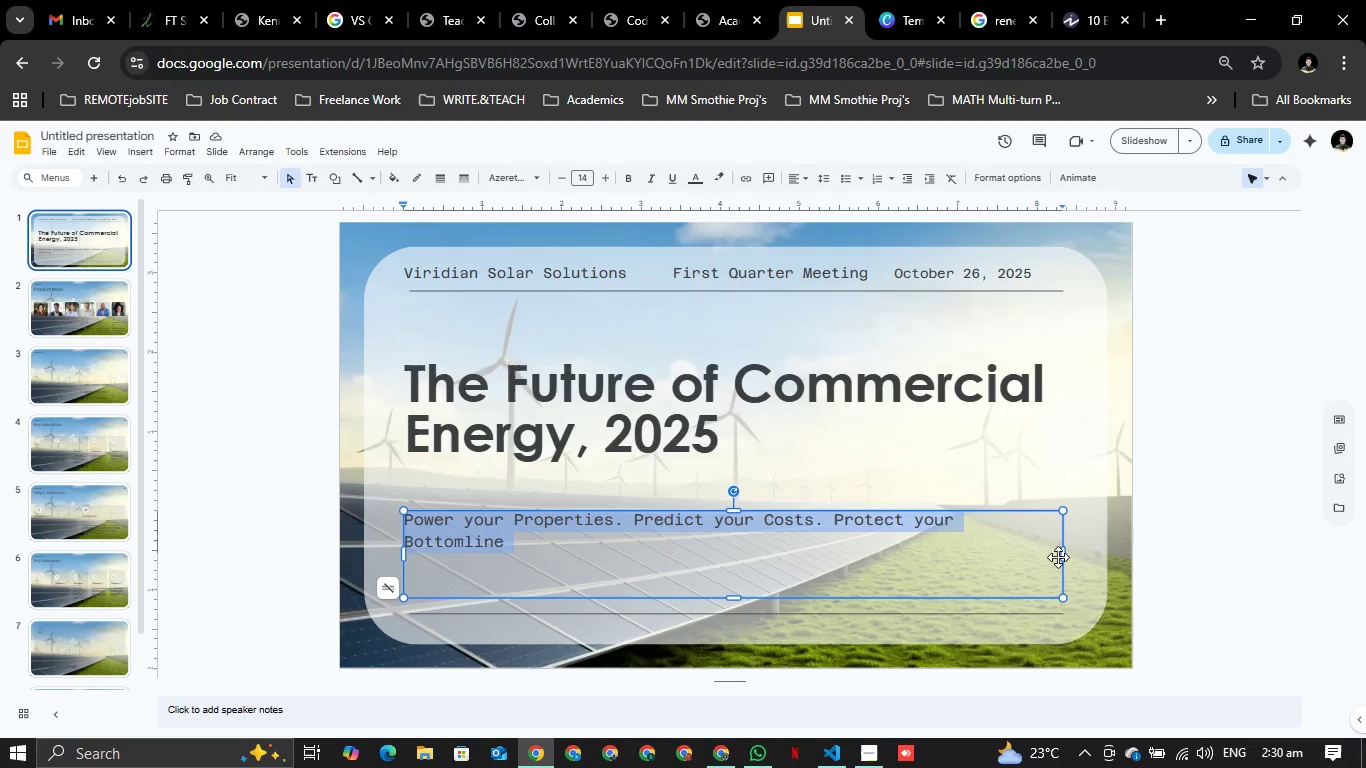 
wait(7.41)
 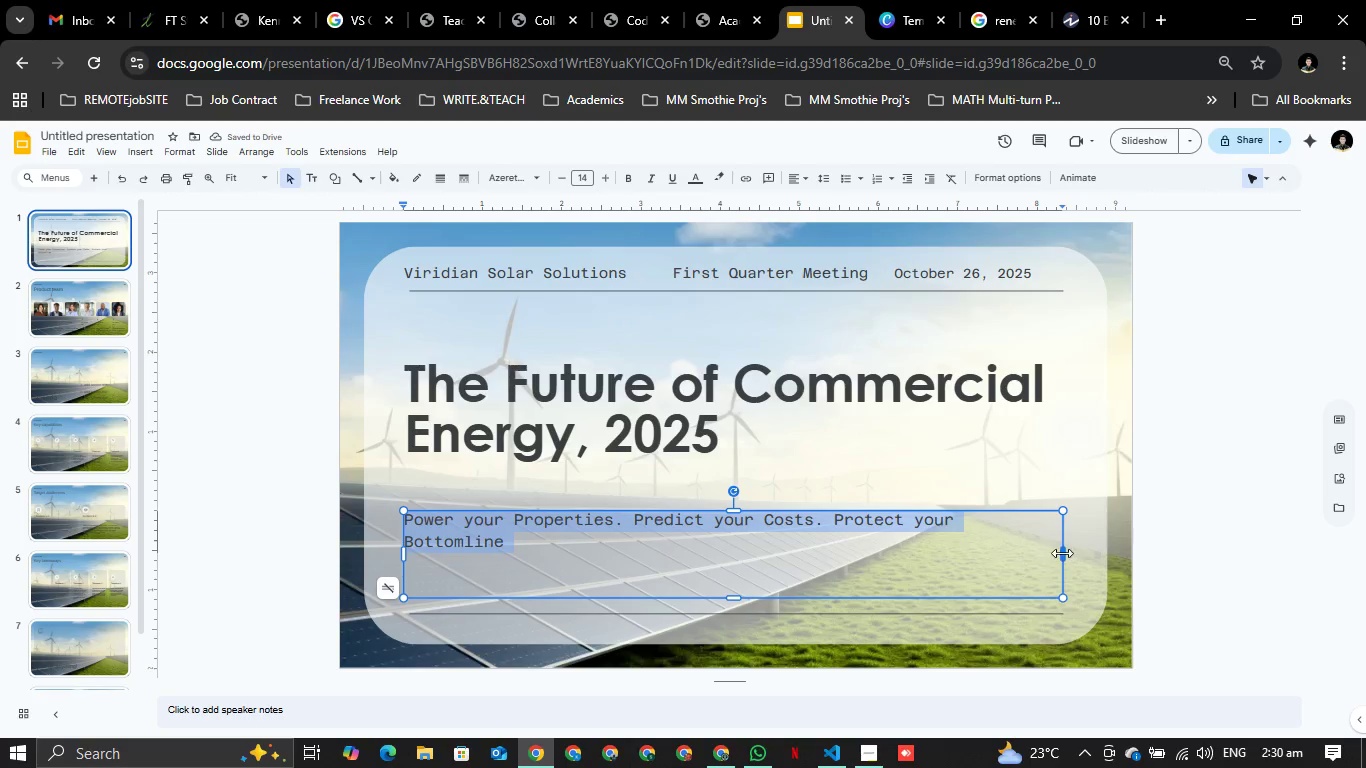 
left_click_drag(start_coordinate=[1059, 558], to_coordinate=[1106, 546])
 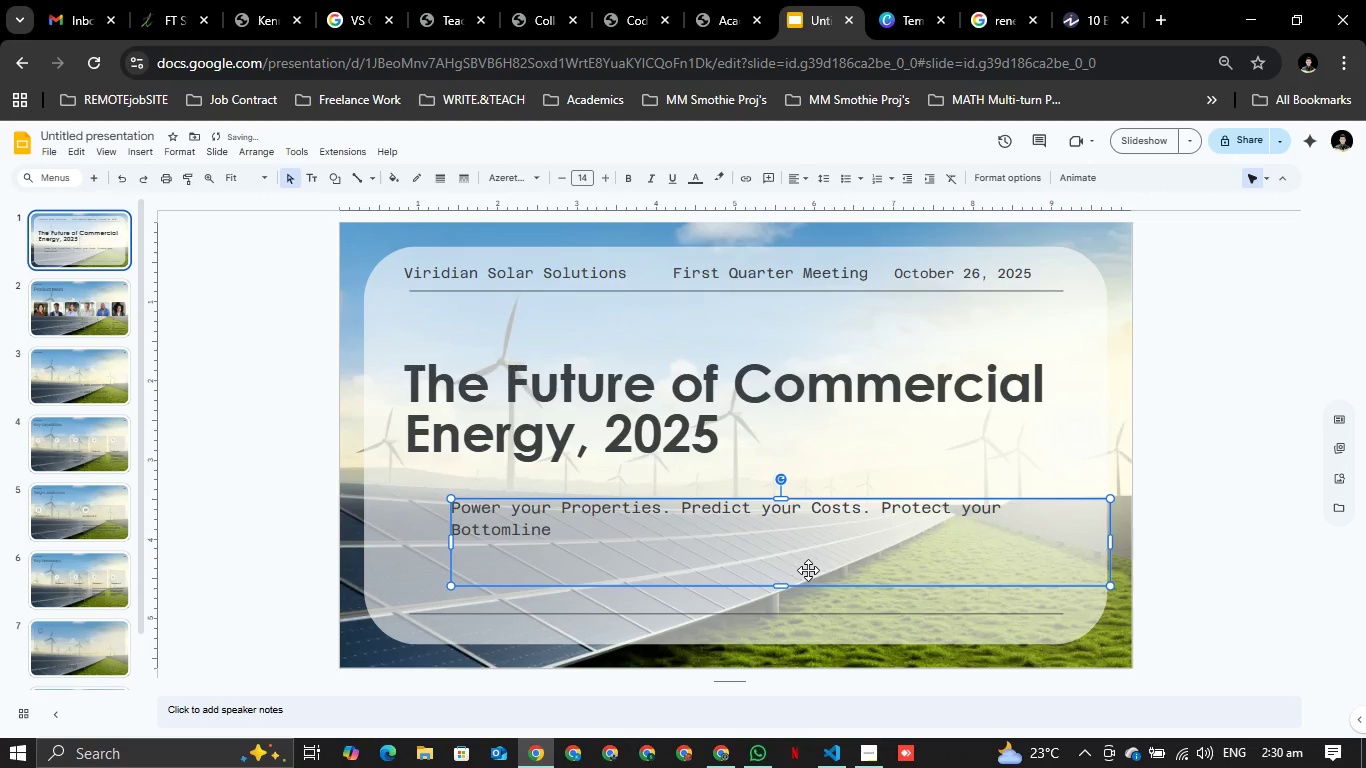 
key(Control+ControlLeft)
 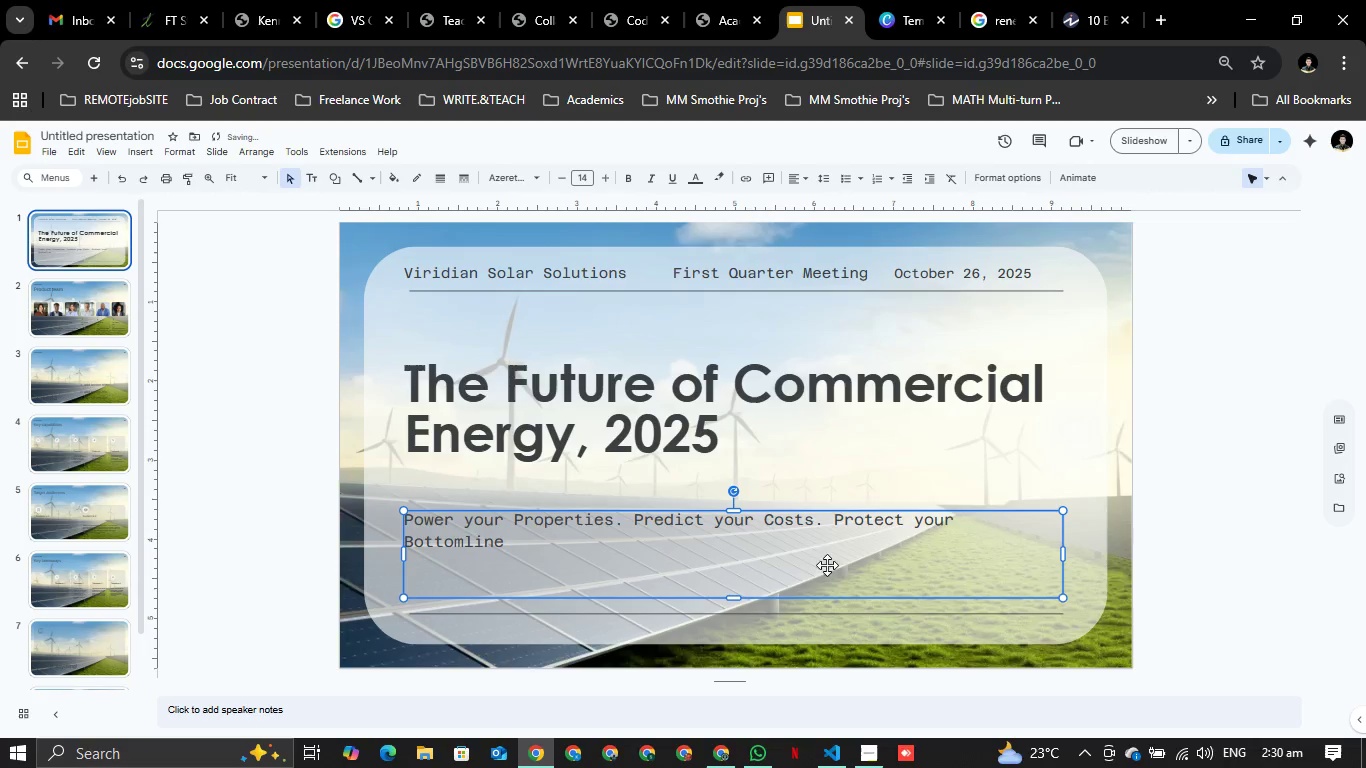 
key(Control+Z)
 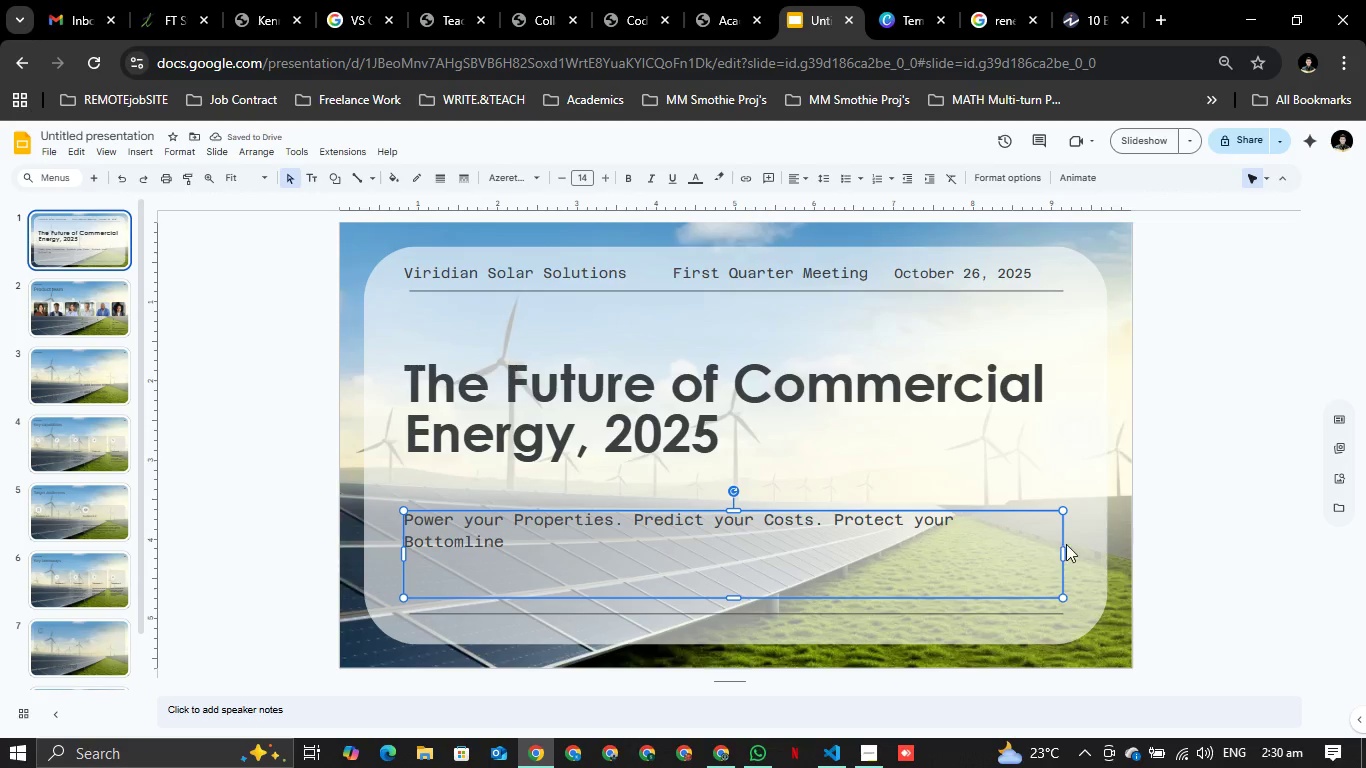 
wait(7.59)
 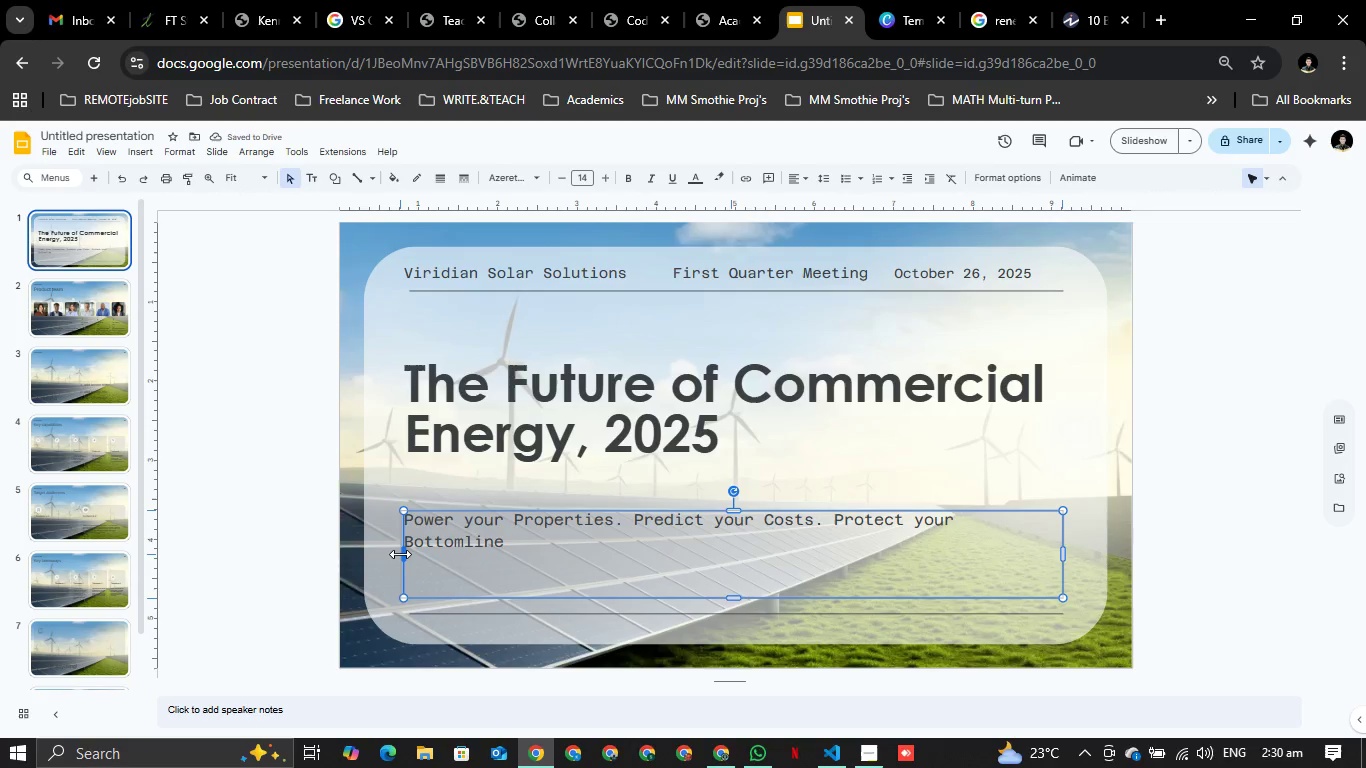 
left_click_drag(start_coordinate=[1065, 558], to_coordinate=[1083, 558])
 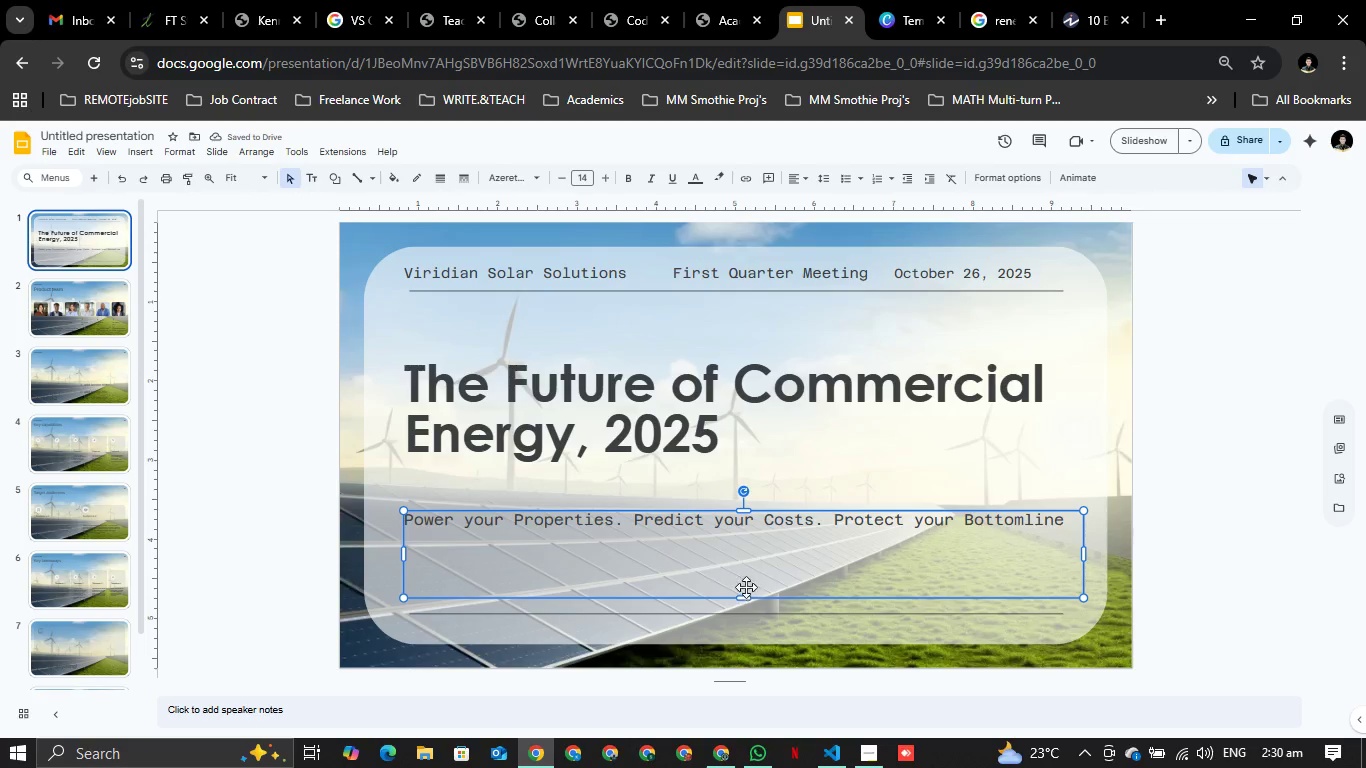 
wait(5.21)
 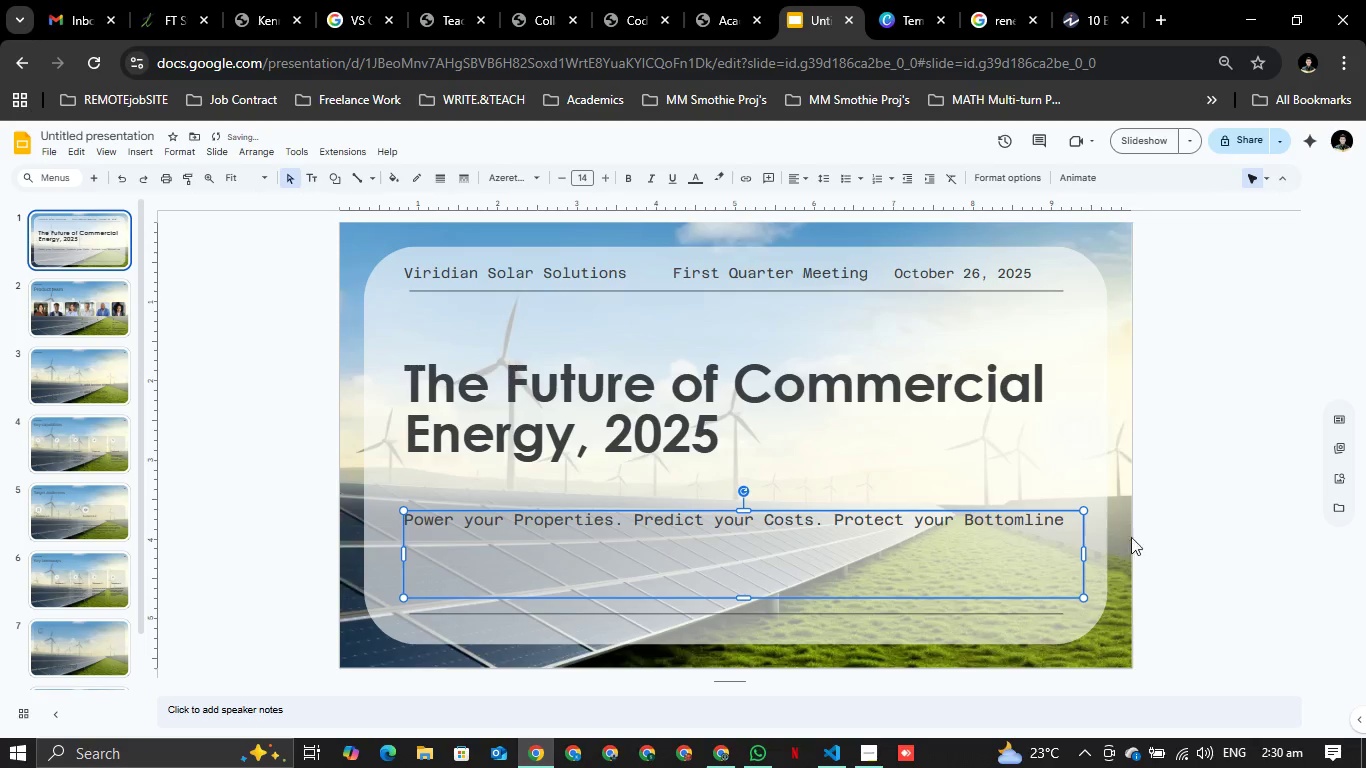 
left_click_drag(start_coordinate=[751, 599], to_coordinate=[745, 533])
 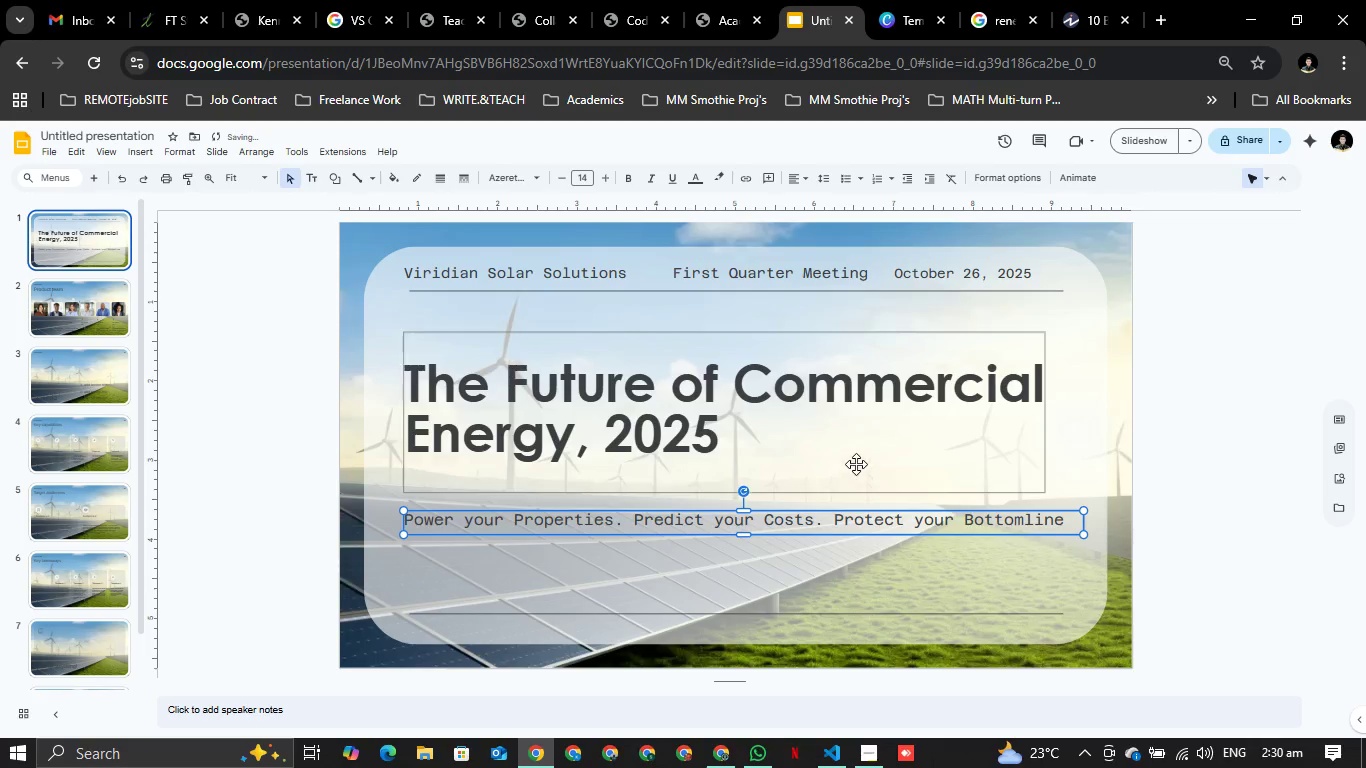 
left_click([858, 459])
 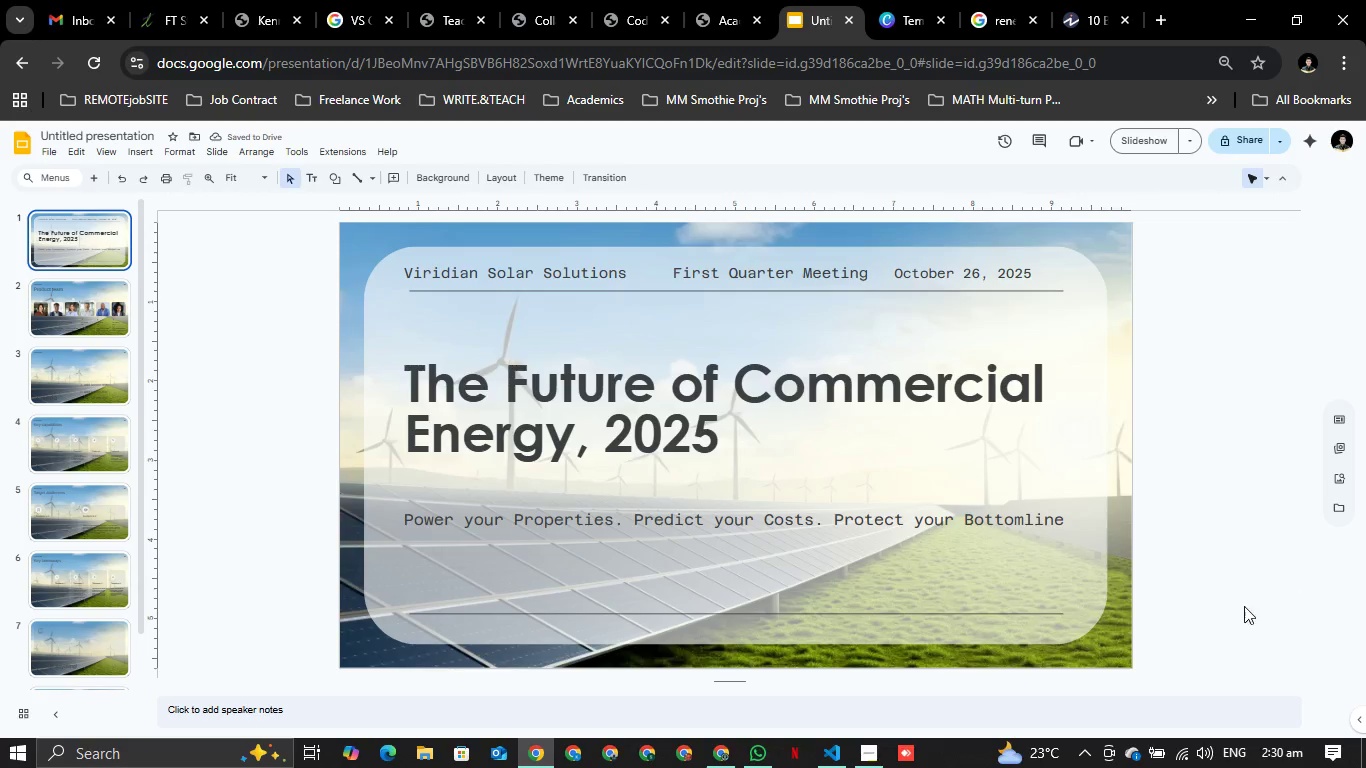 
left_click([809, 517])
 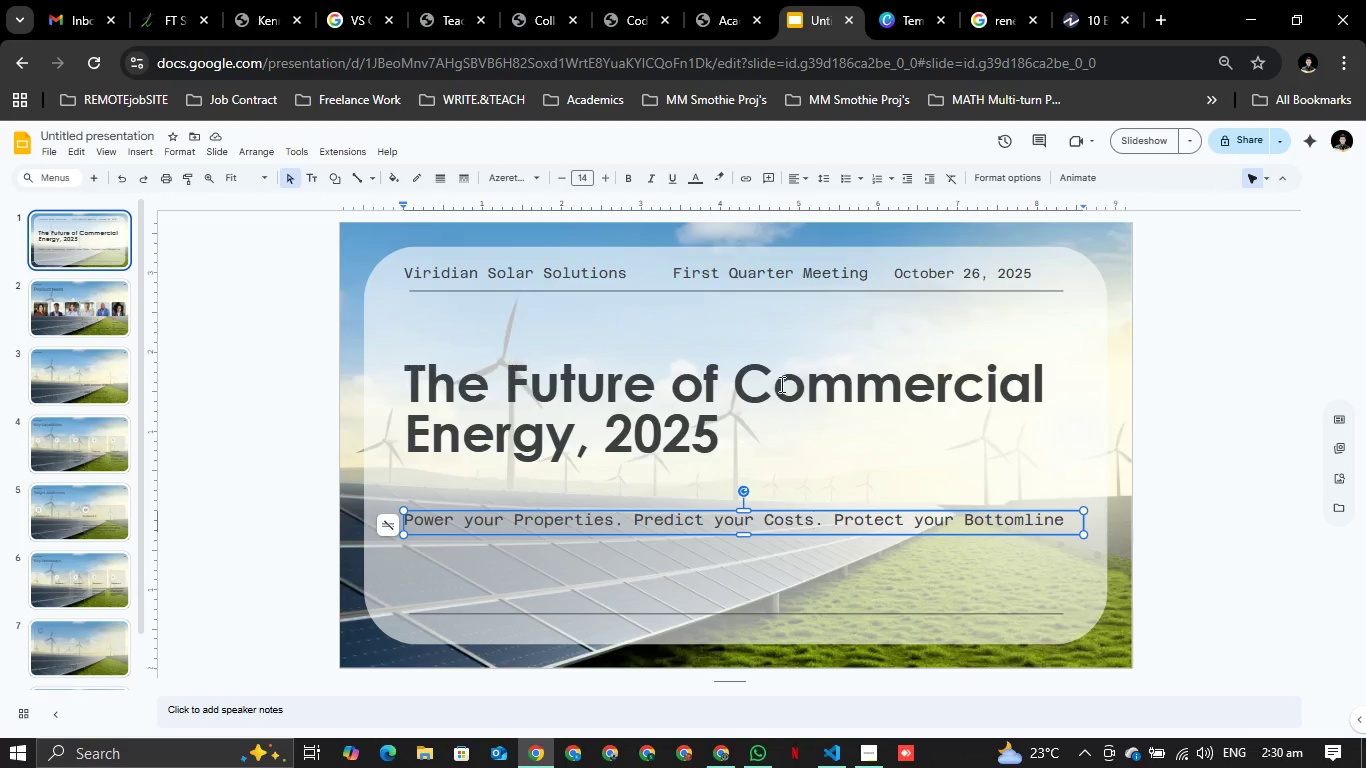 
left_click([773, 319])
 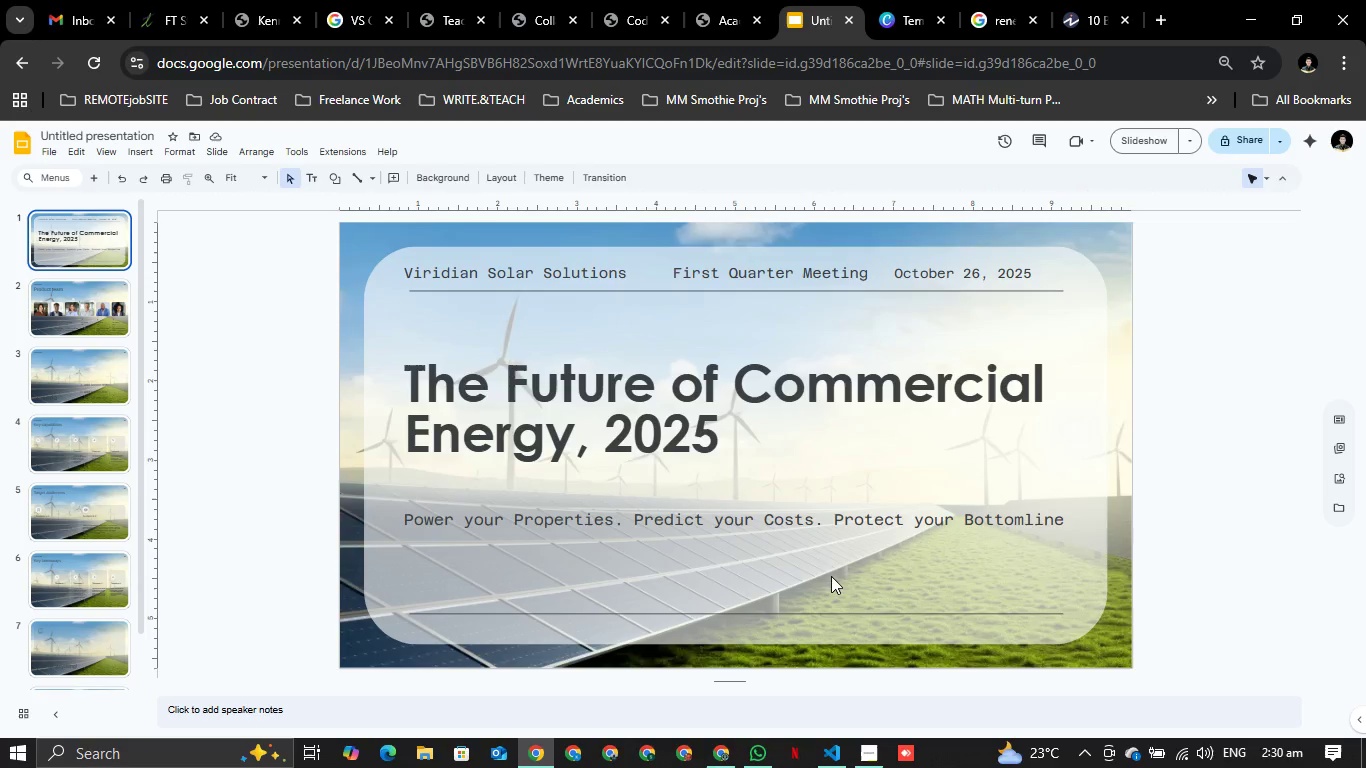 
left_click([831, 563])
 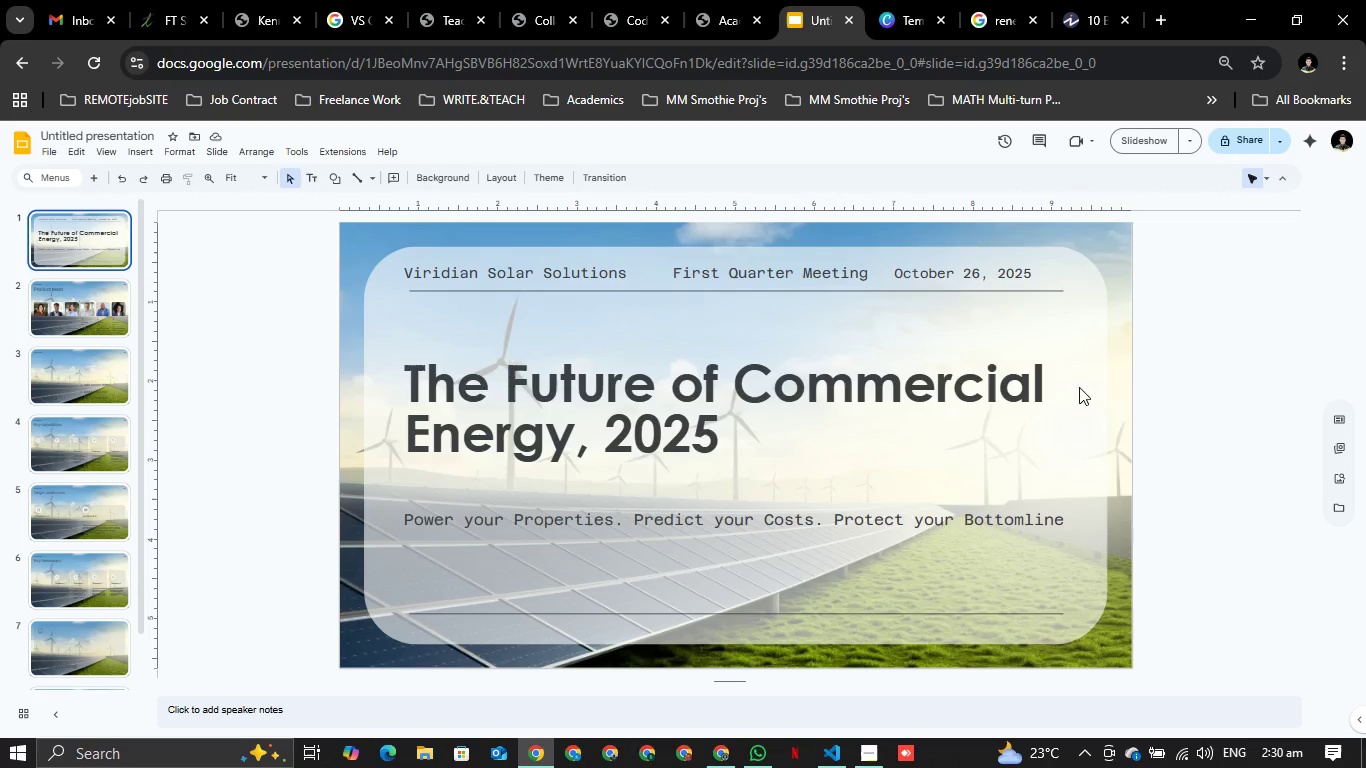 
left_click([1064, 368])
 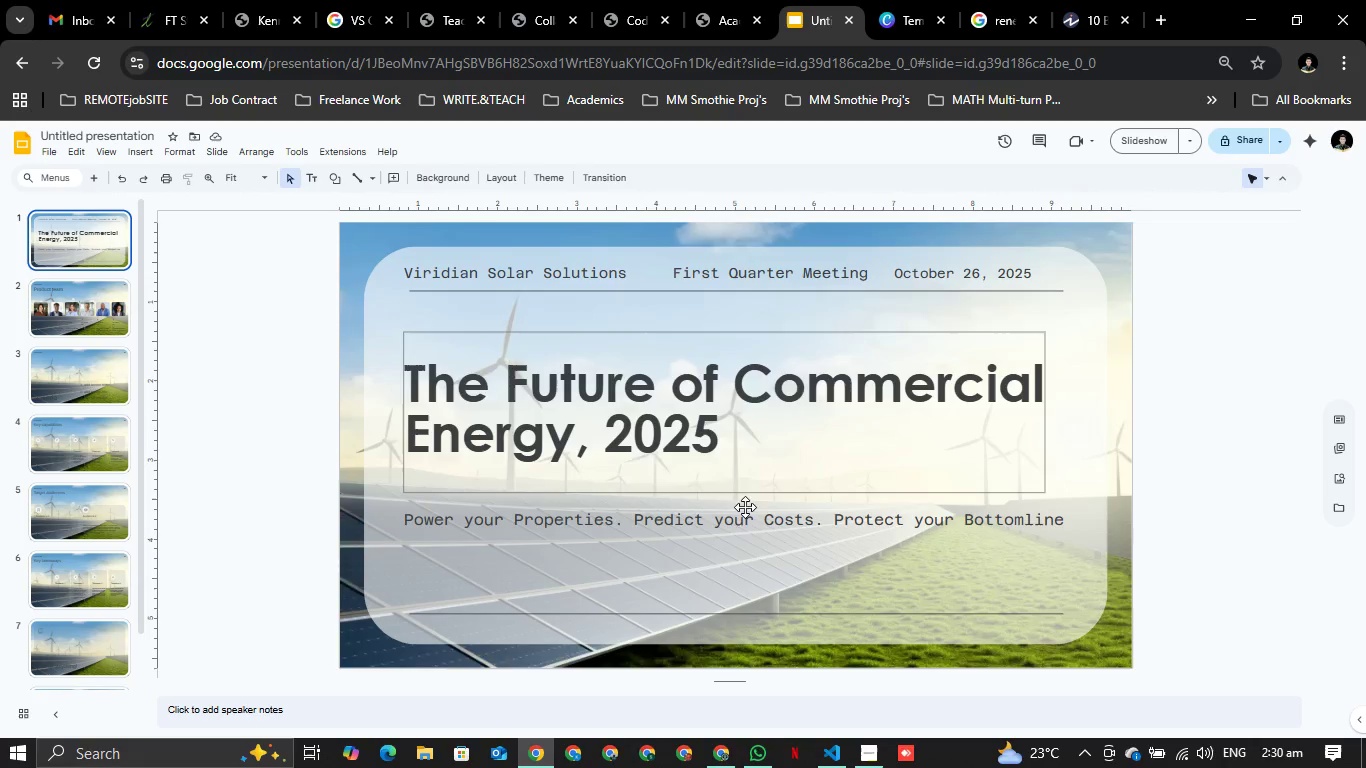 
wait(5.38)
 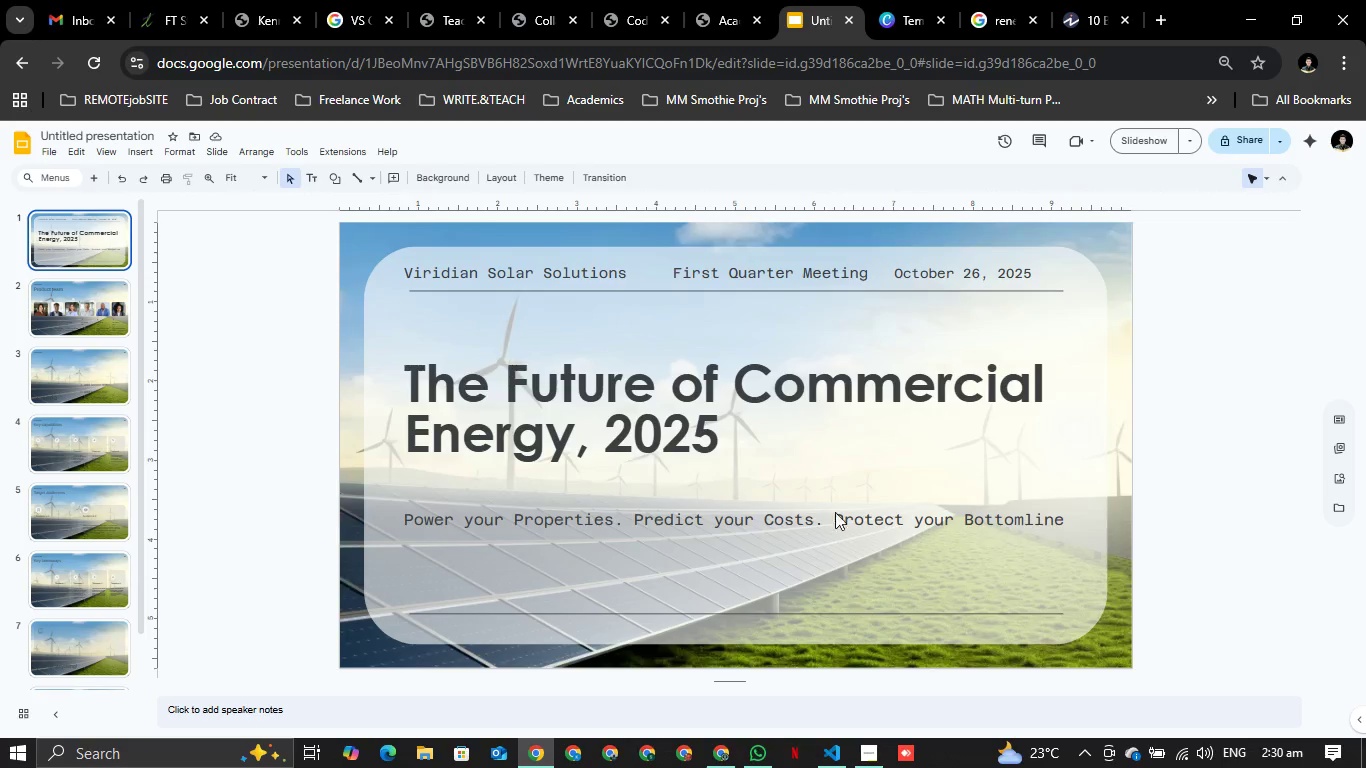 
left_click([79, 290])
 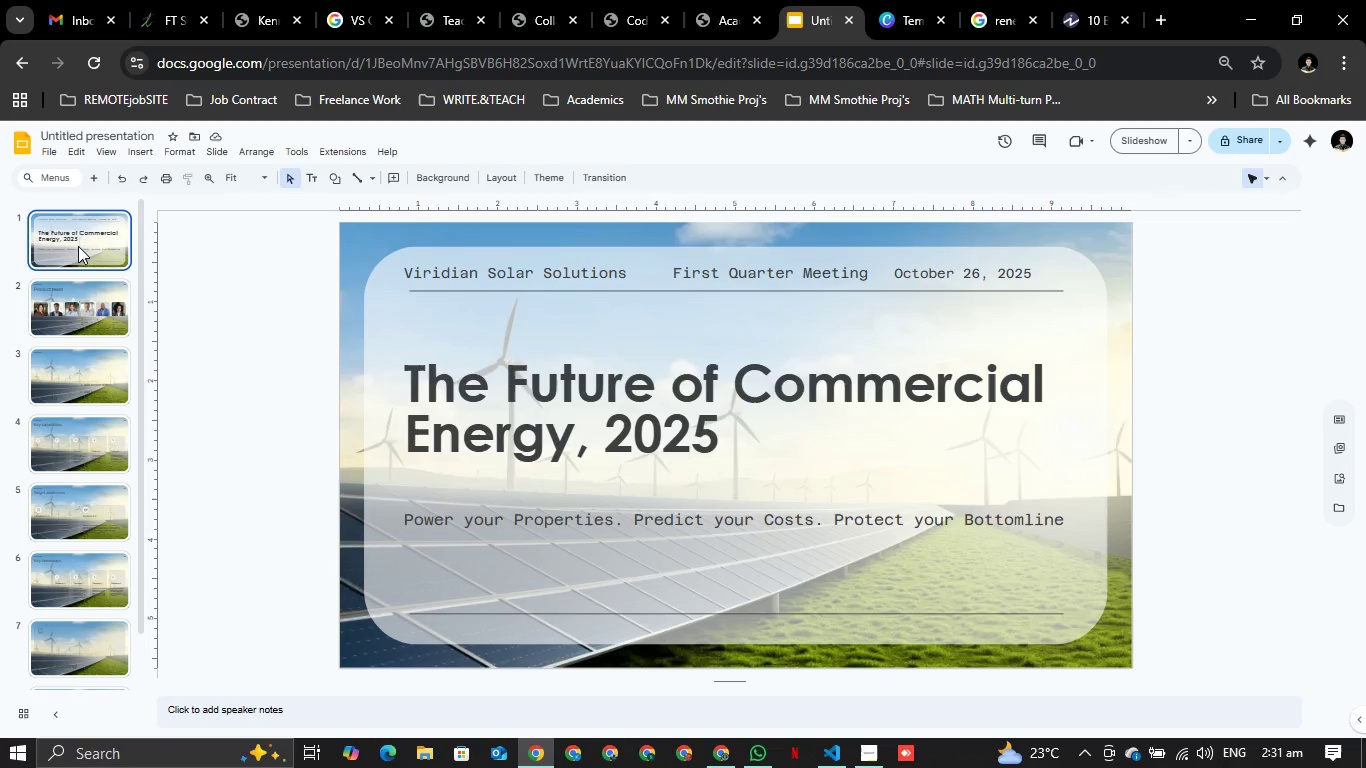 
left_click([78, 246])
 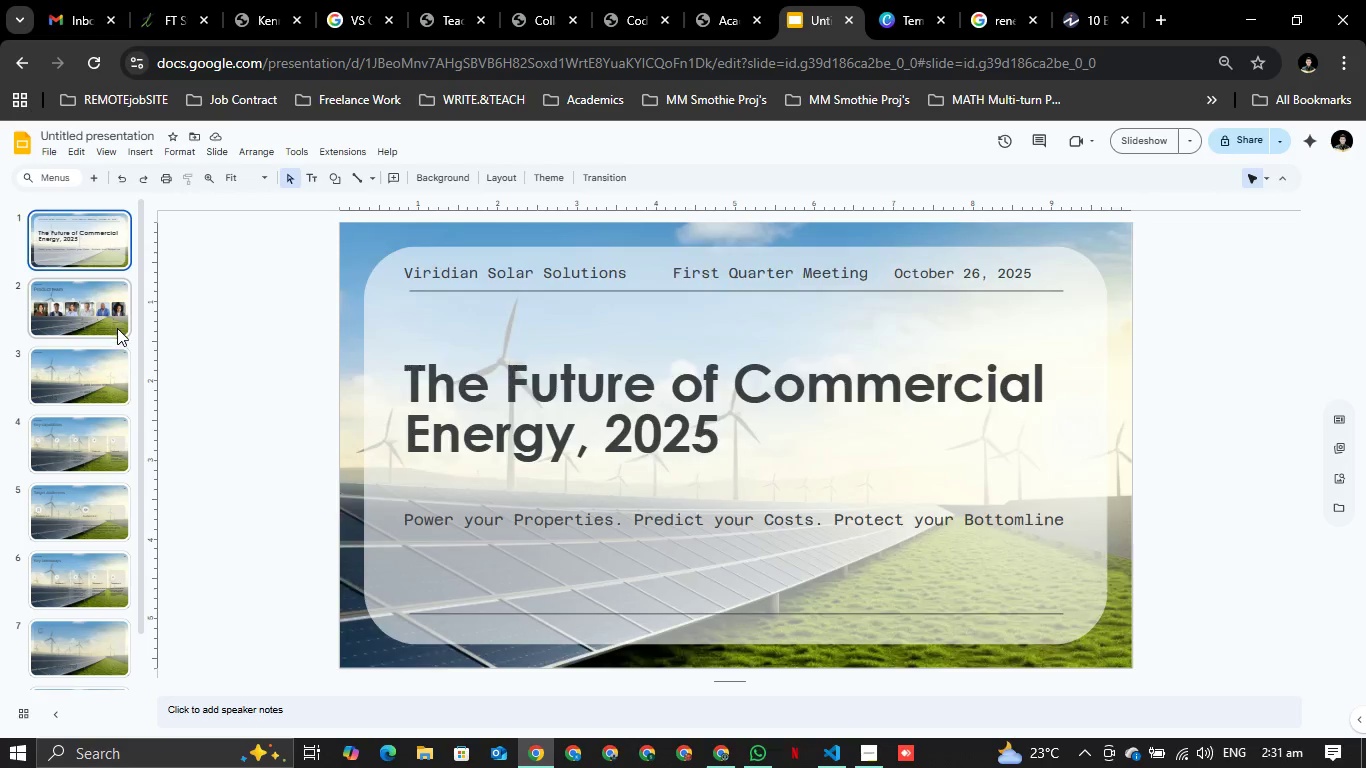 
left_click([122, 329])
 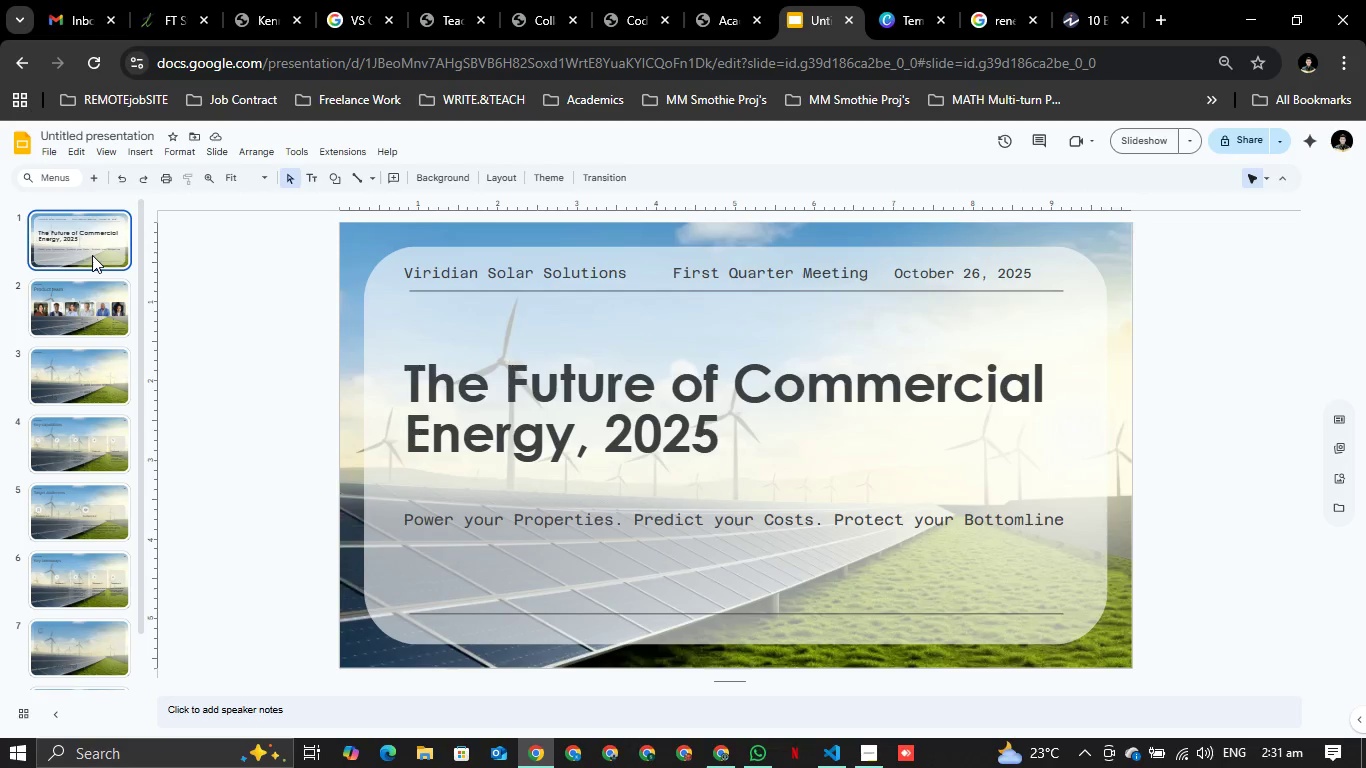 
left_click([92, 255])
 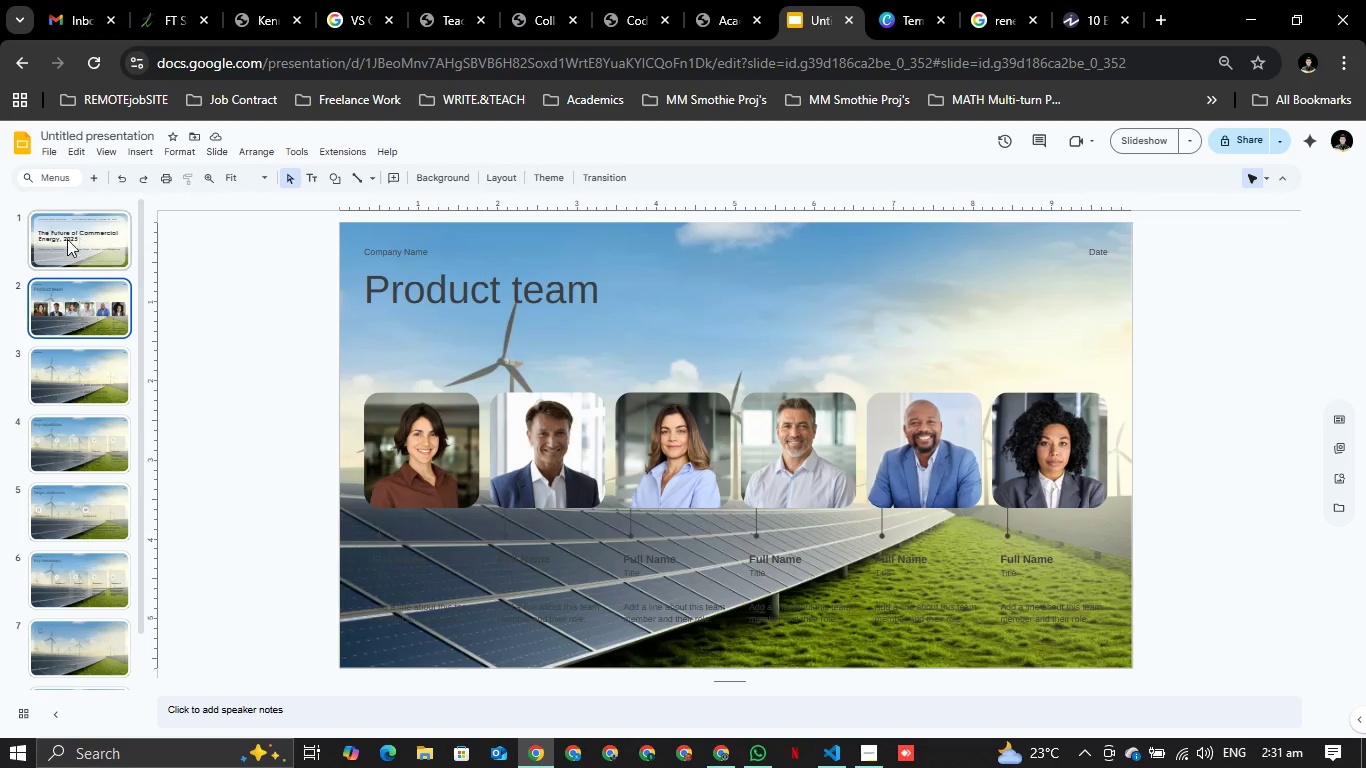 
double_click([66, 236])
 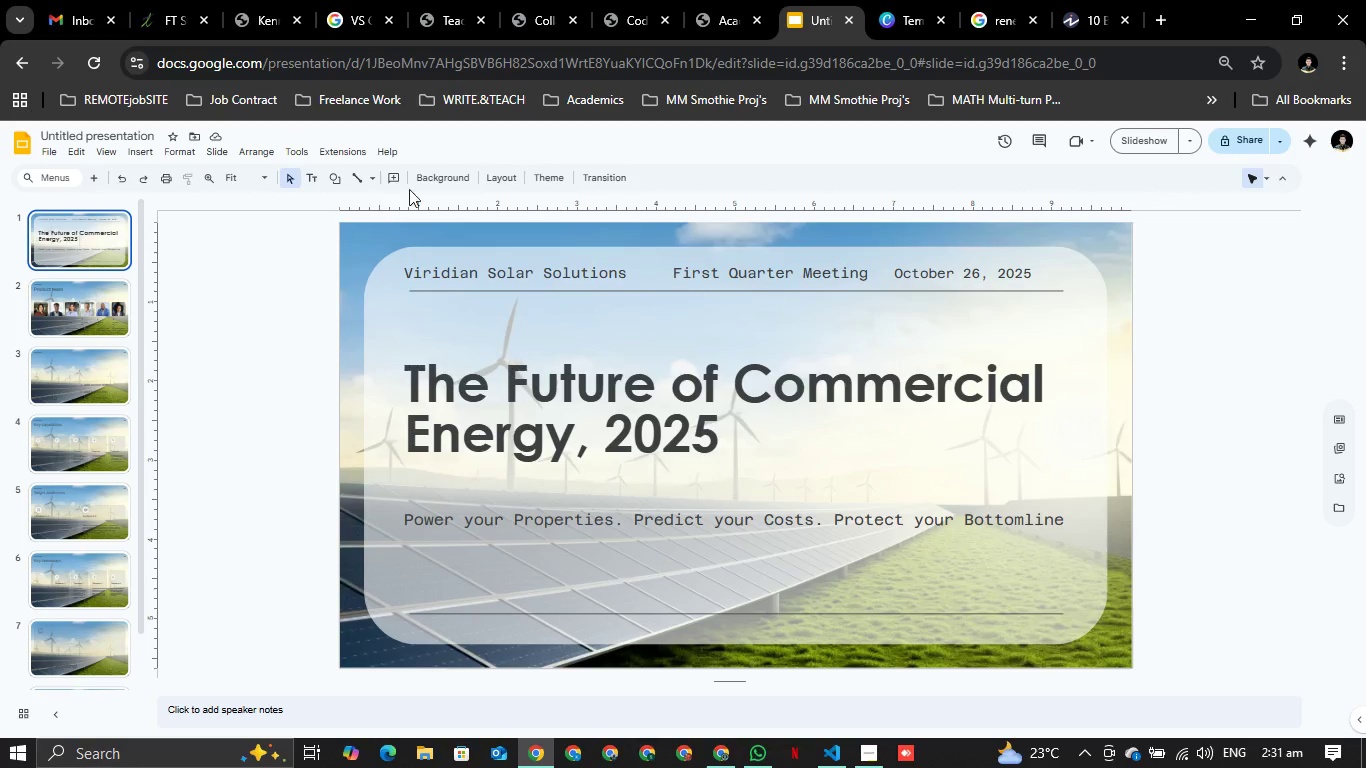 
key(Alt+AltLeft)
 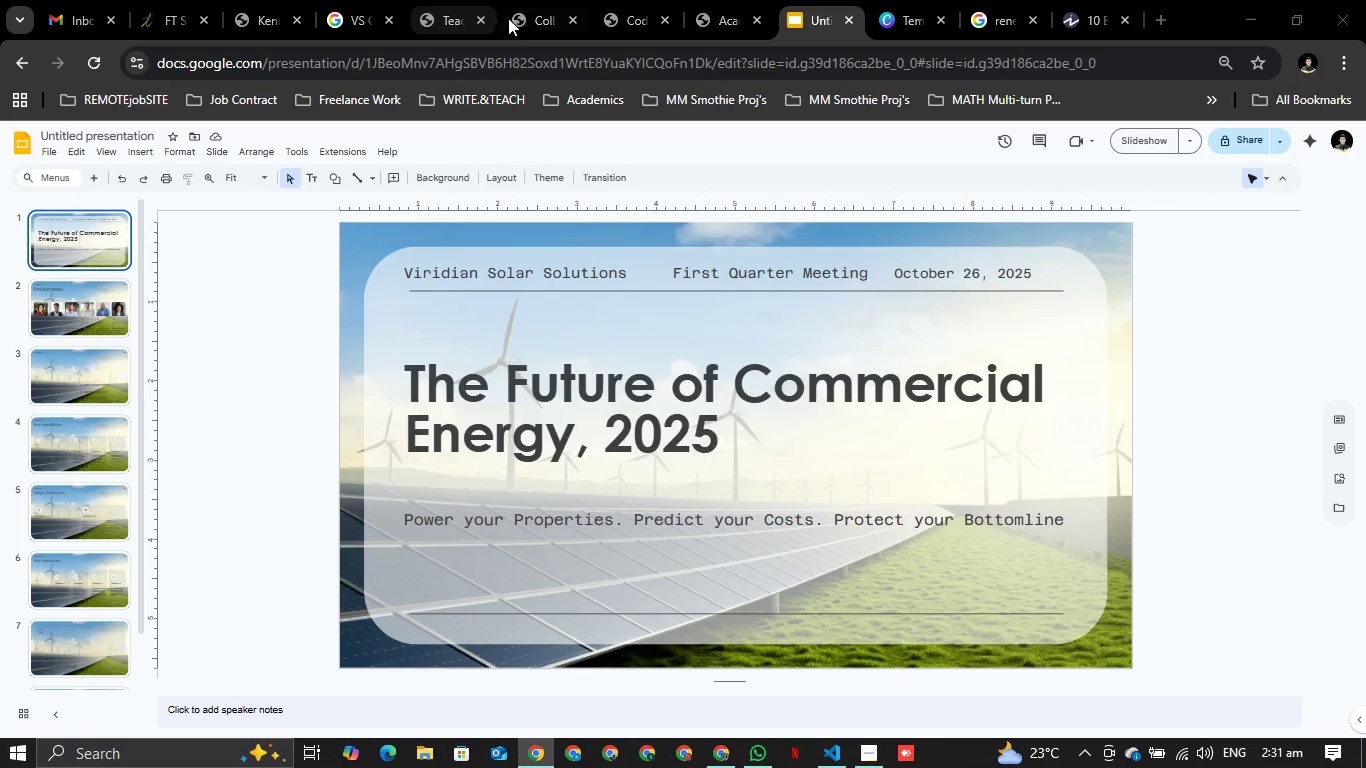 
key(Alt+Tab)